 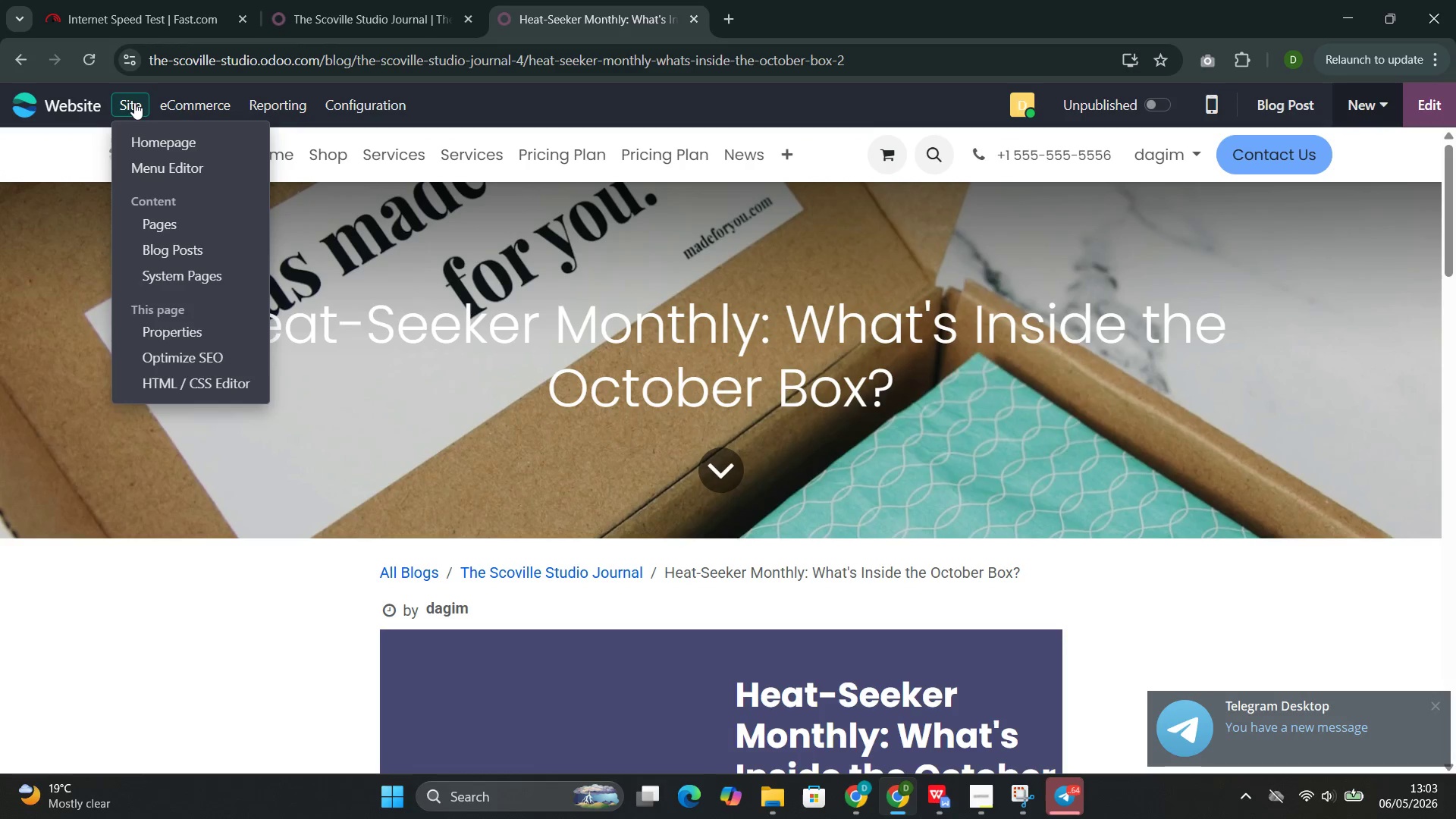 
left_click([202, 353])
 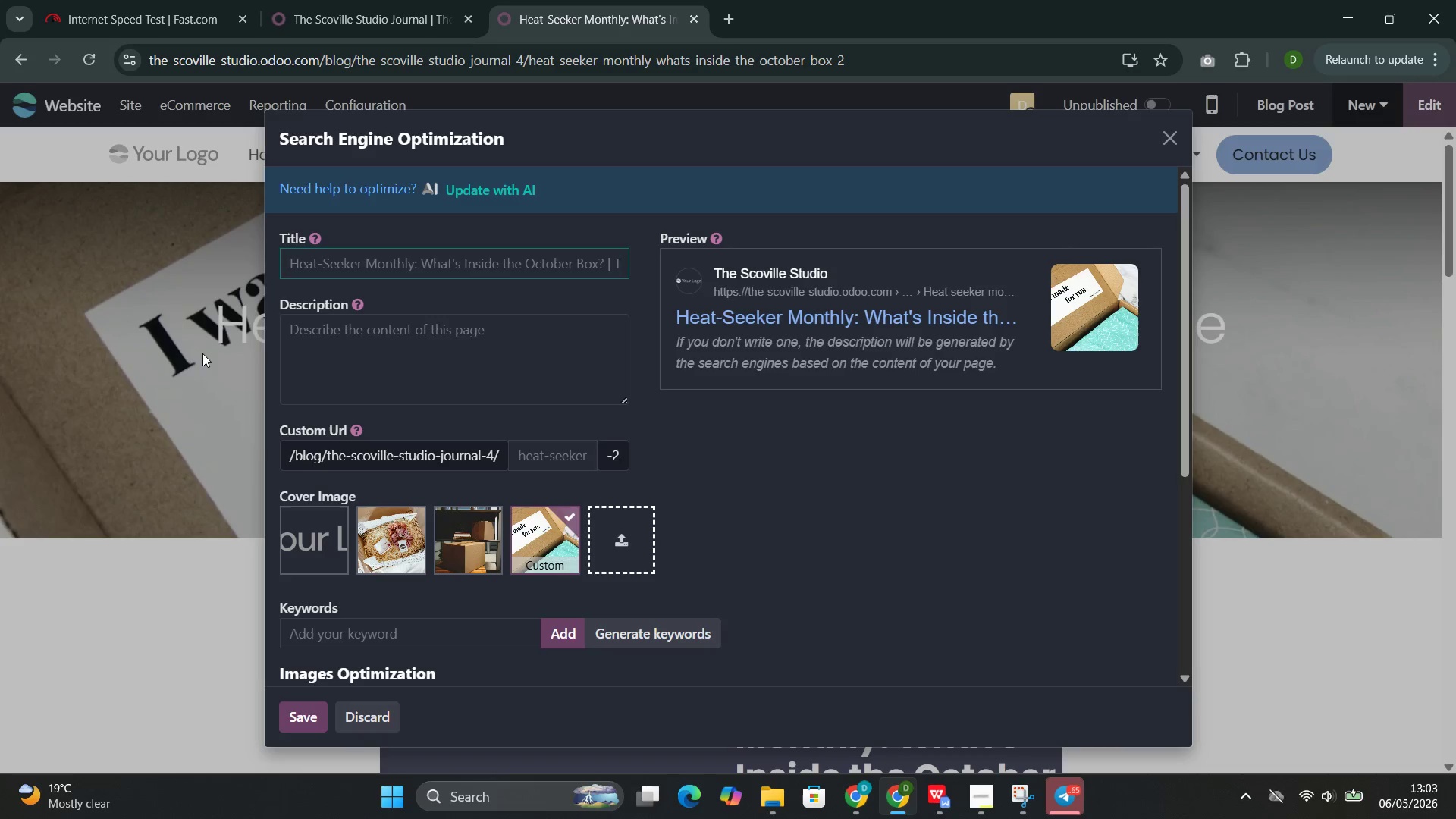 
wait(18.3)
 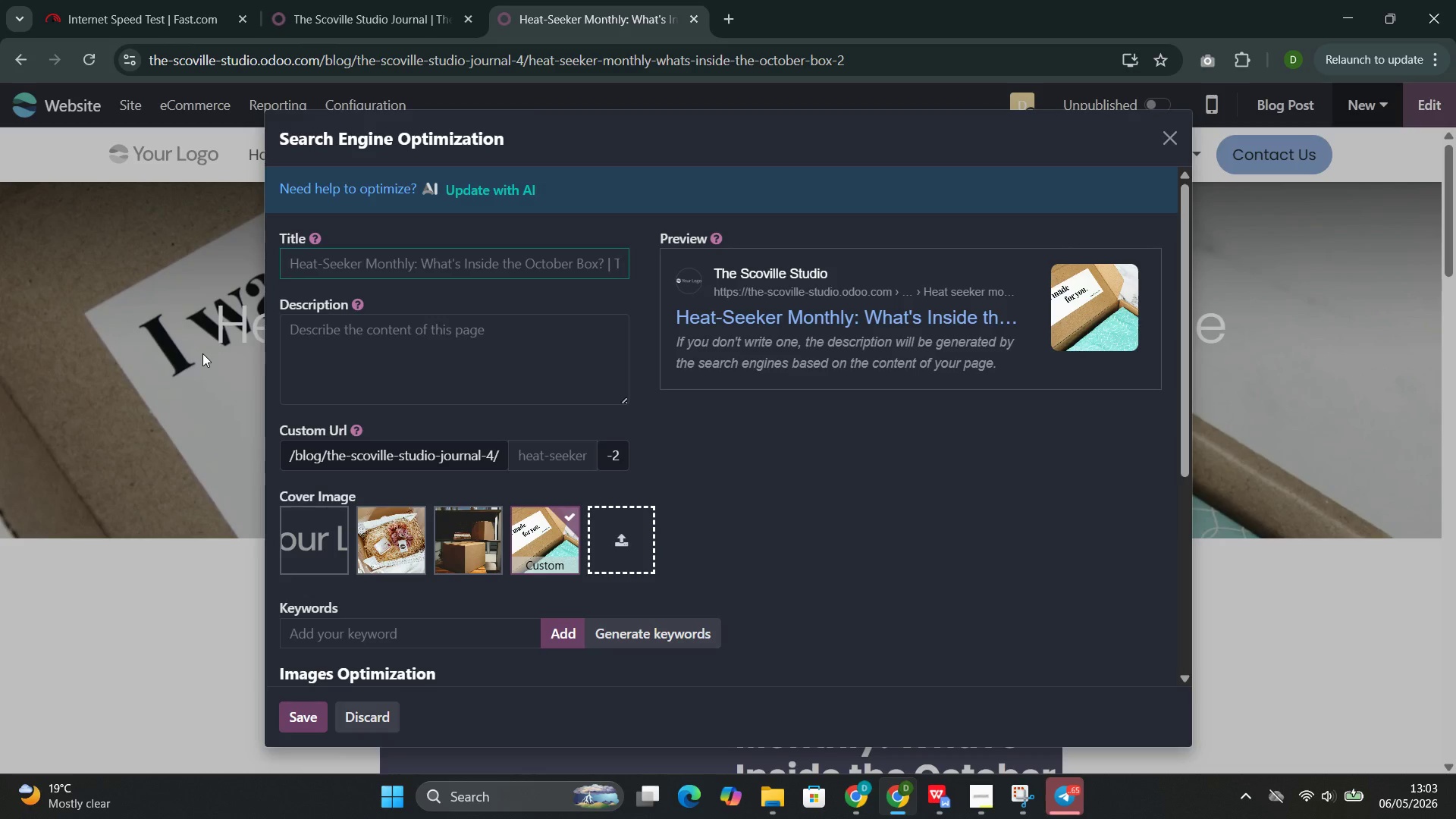 
type(HEat-SEeker MOnthly: What INside the October BOx?)
 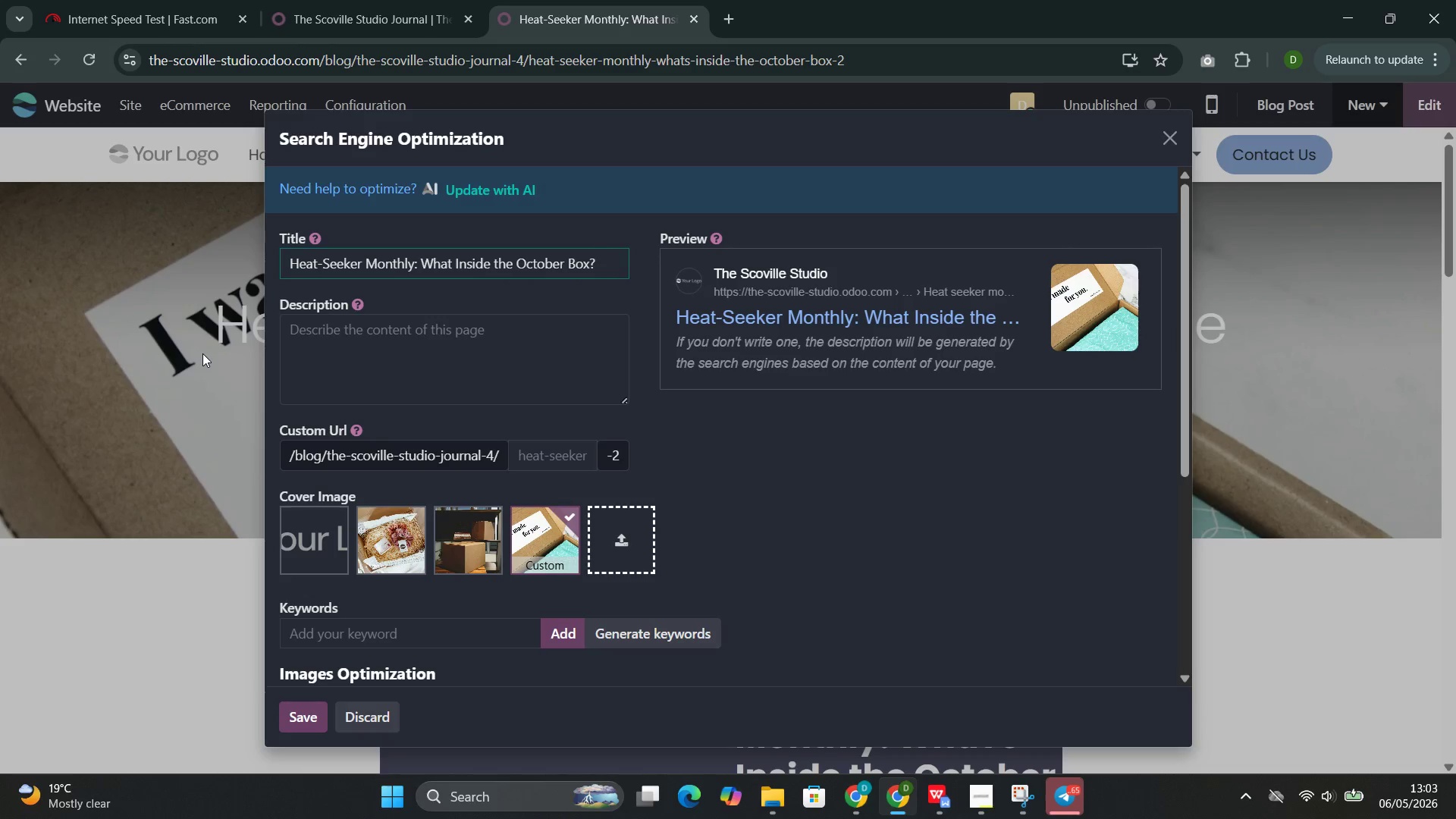 
left_click([389, 339])
 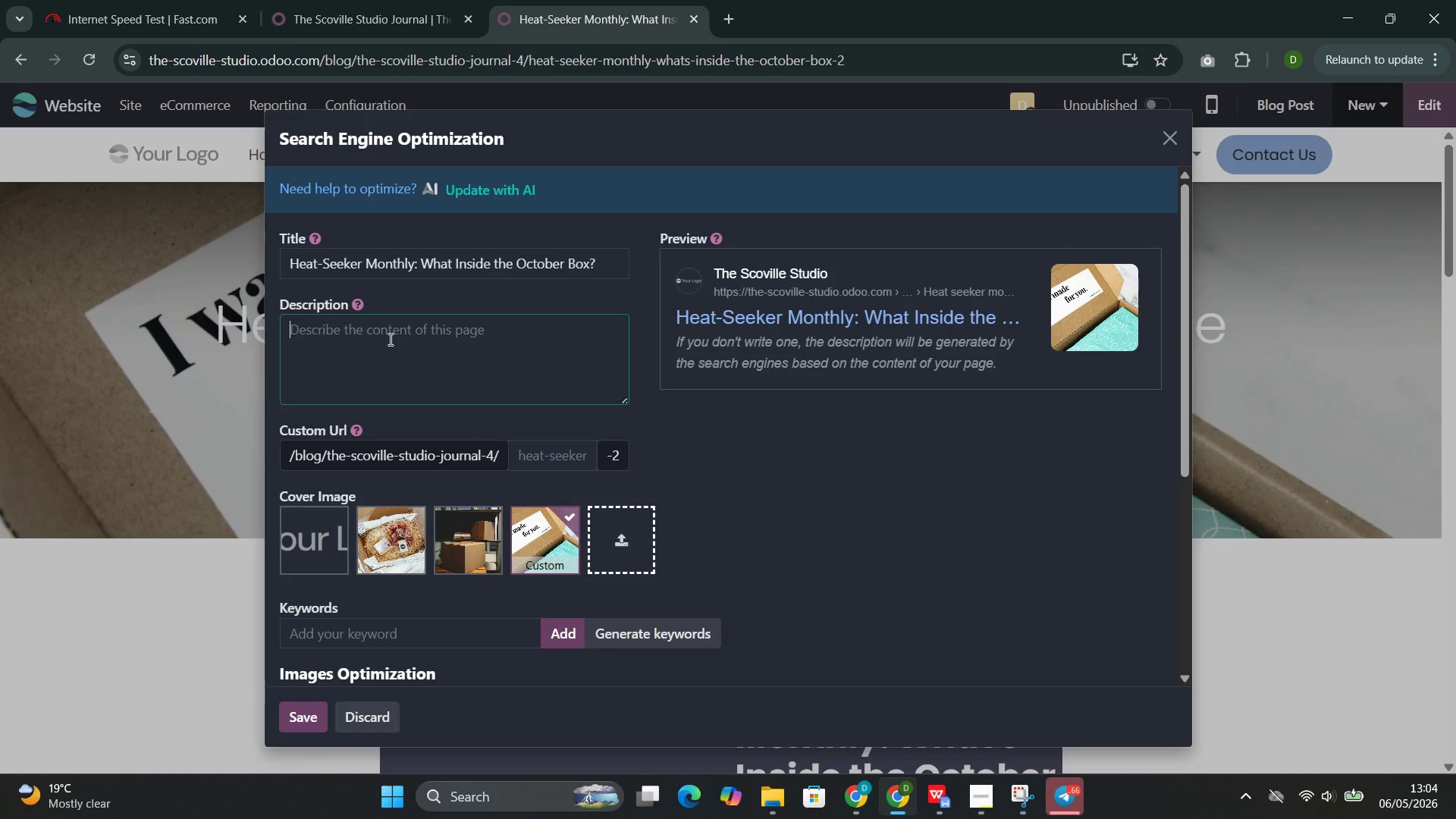 
wait(14.06)
 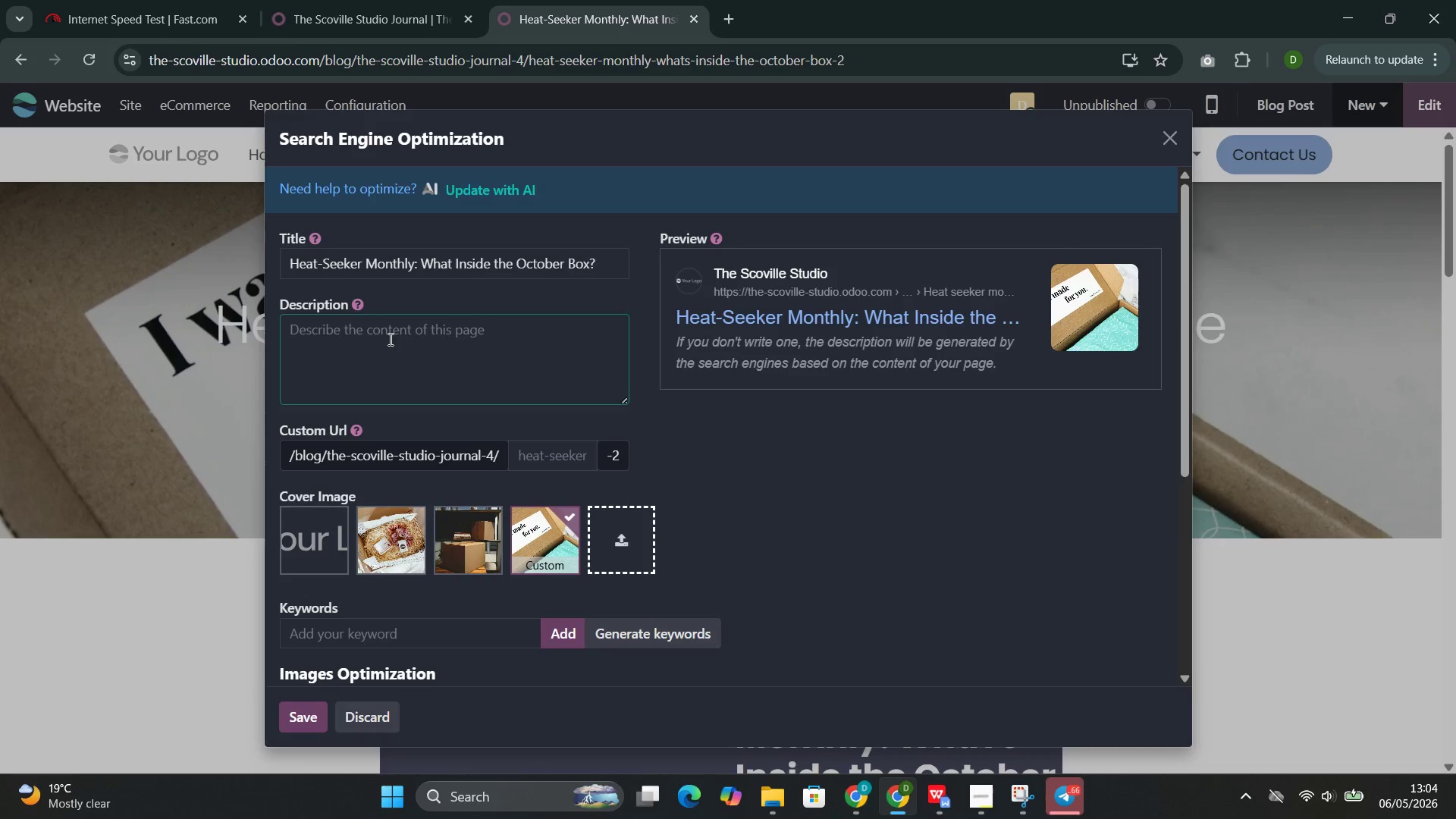 
type(Get a se)
 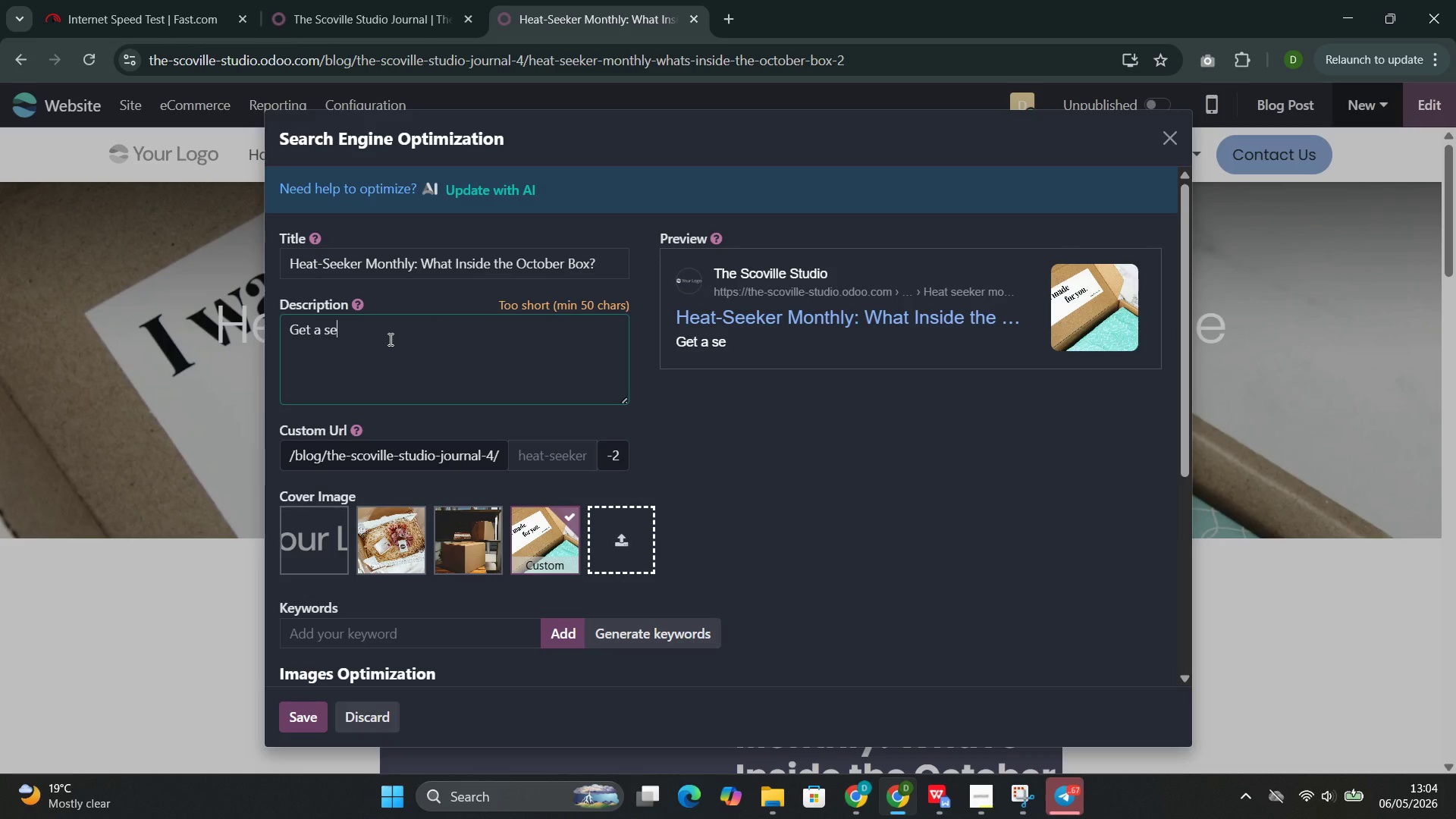 
key(Backspace)
type(neak peek at the exclusive flavors in thi month's hot sauce subc)
key(Backspace)
 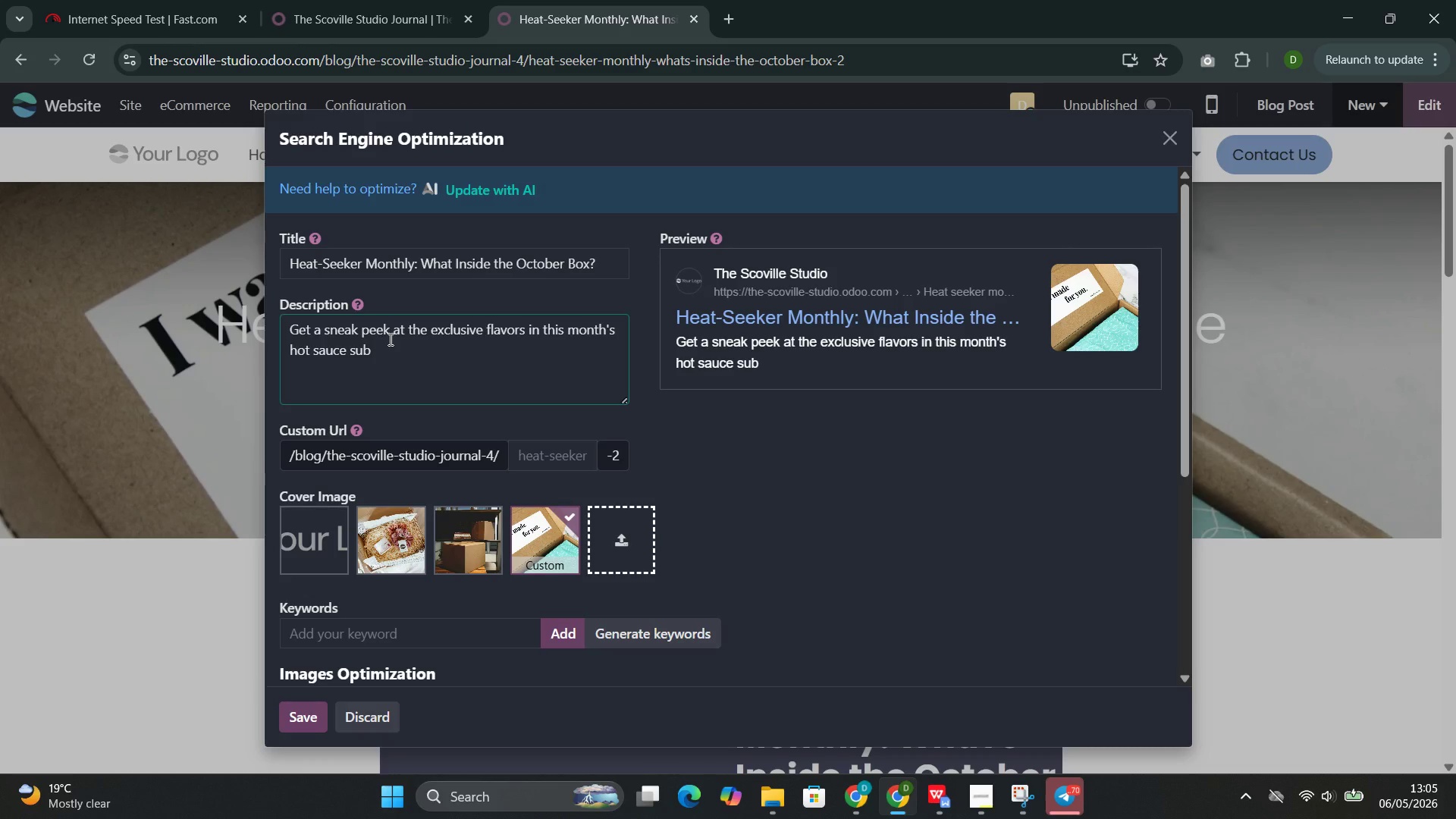 
type(scription box)
 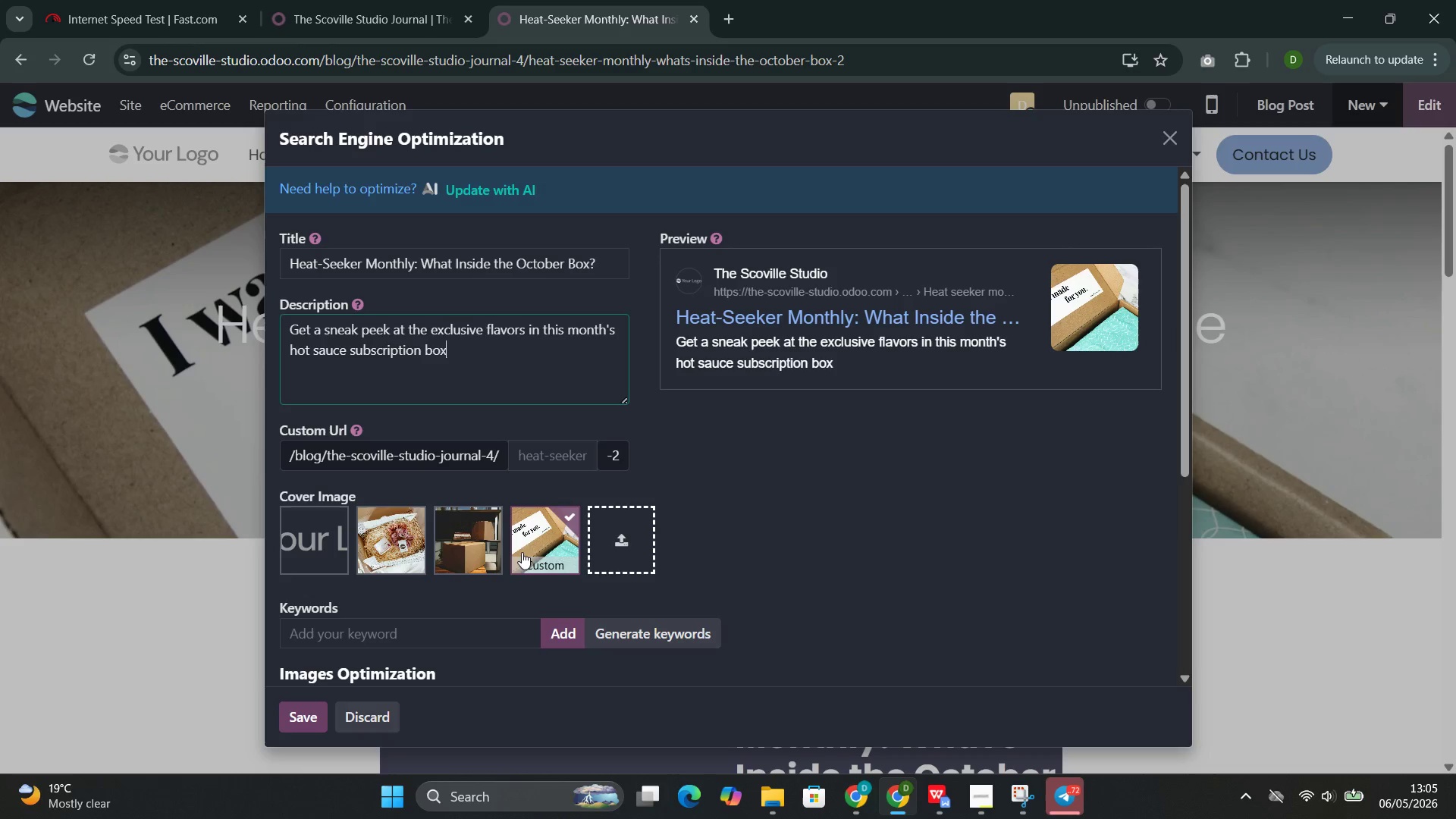 
left_click([624, 623])
 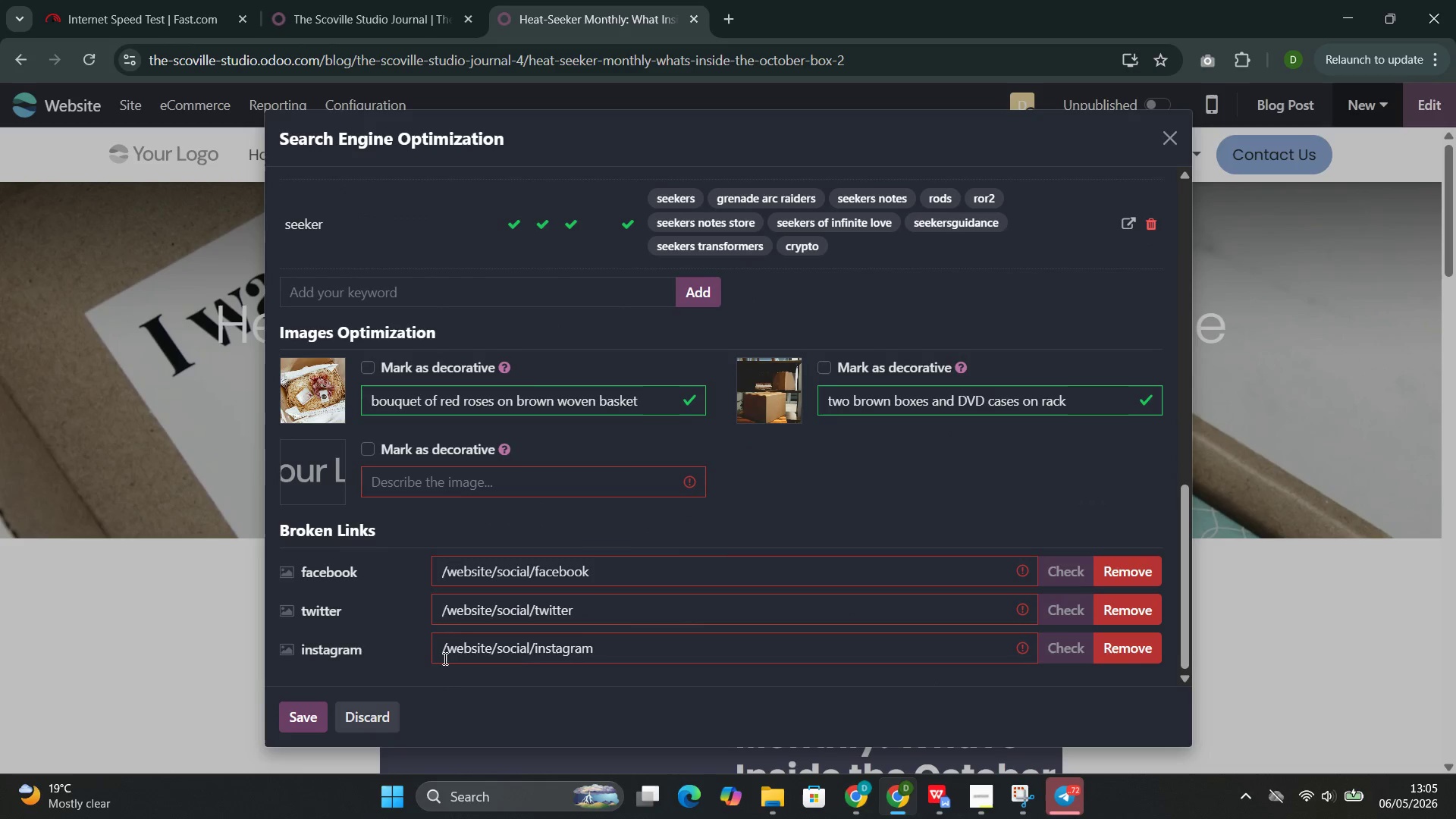 
left_click([364, 453])
 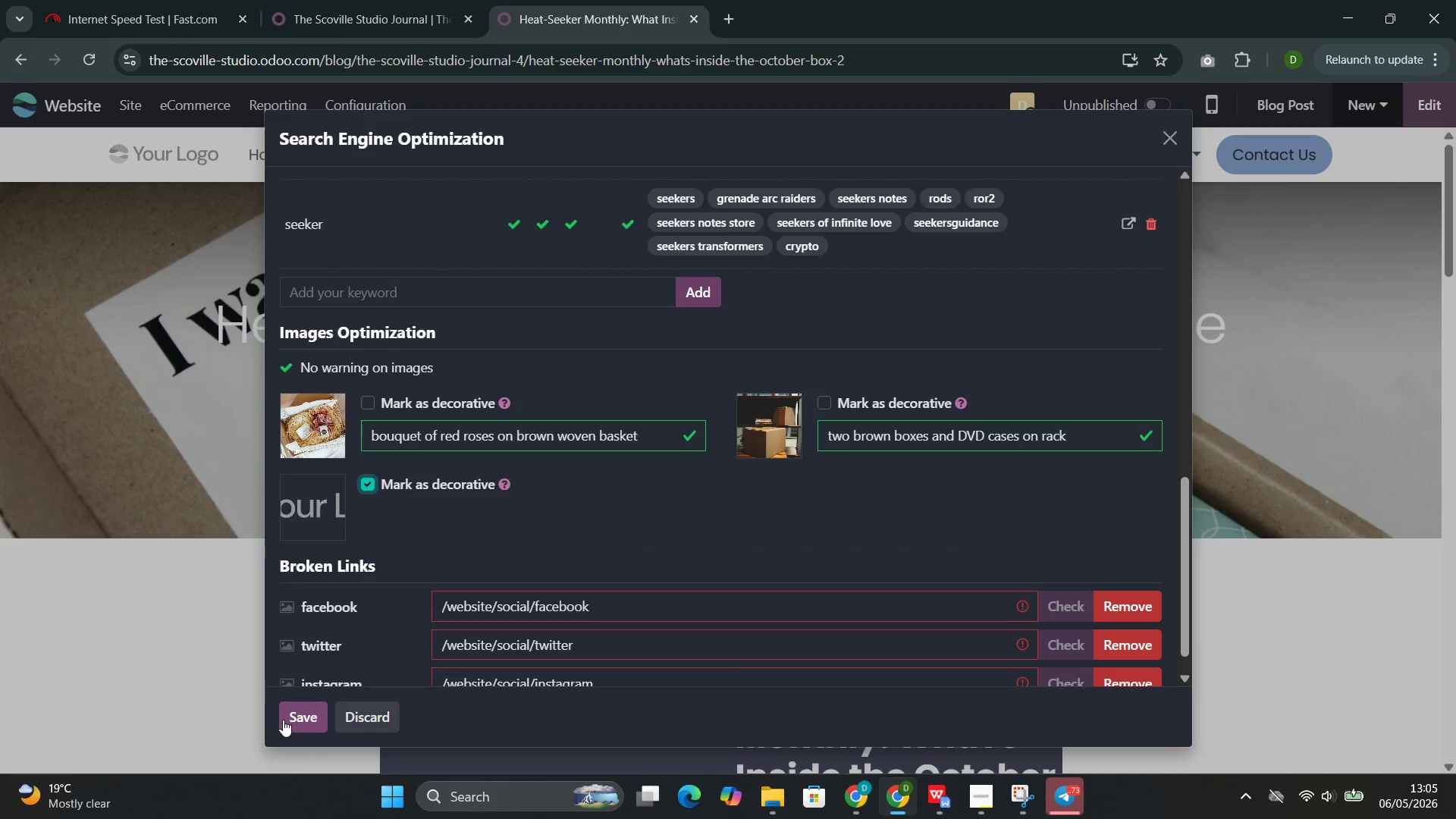 
left_click([283, 718])
 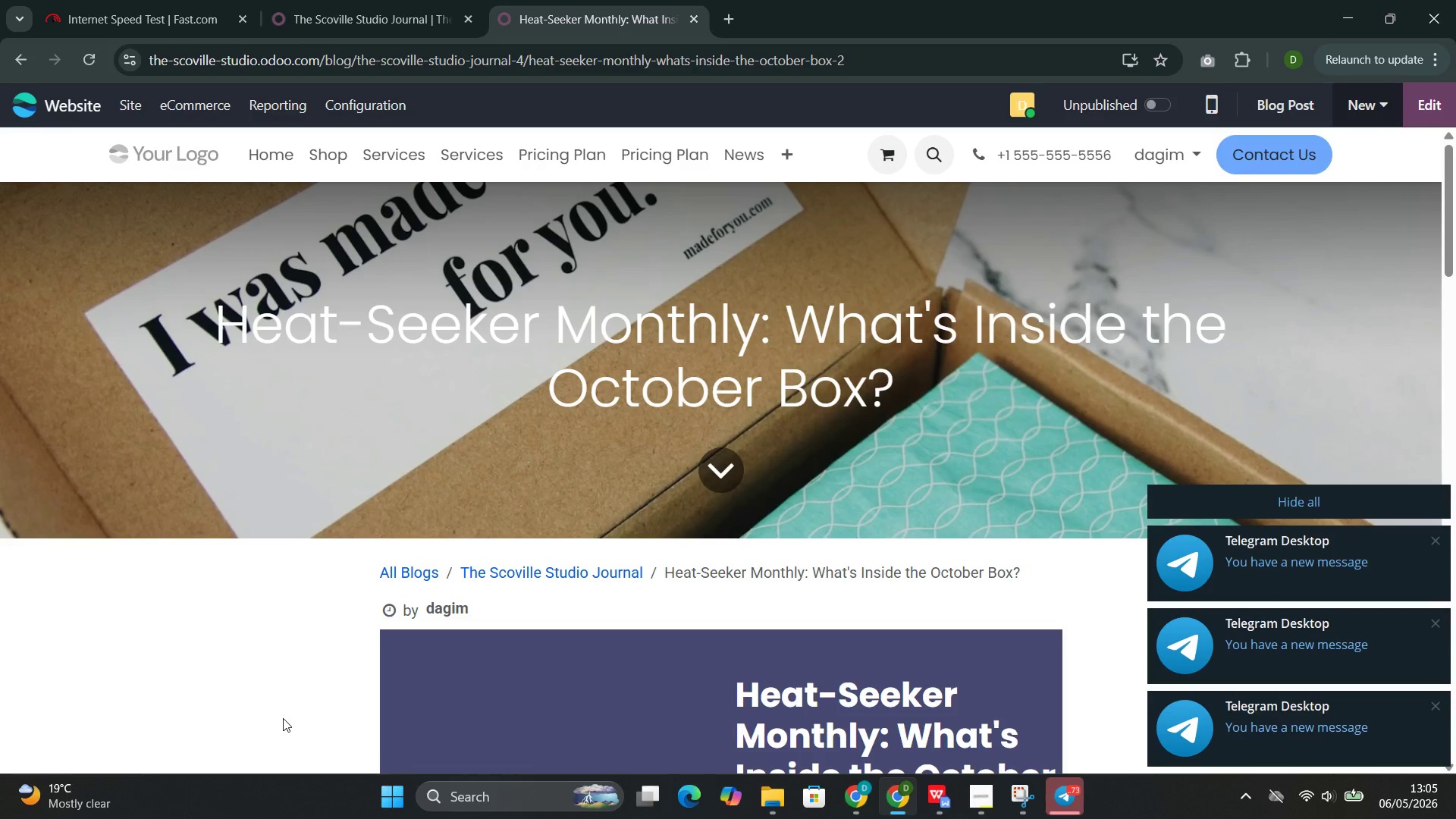 
wait(14.34)
 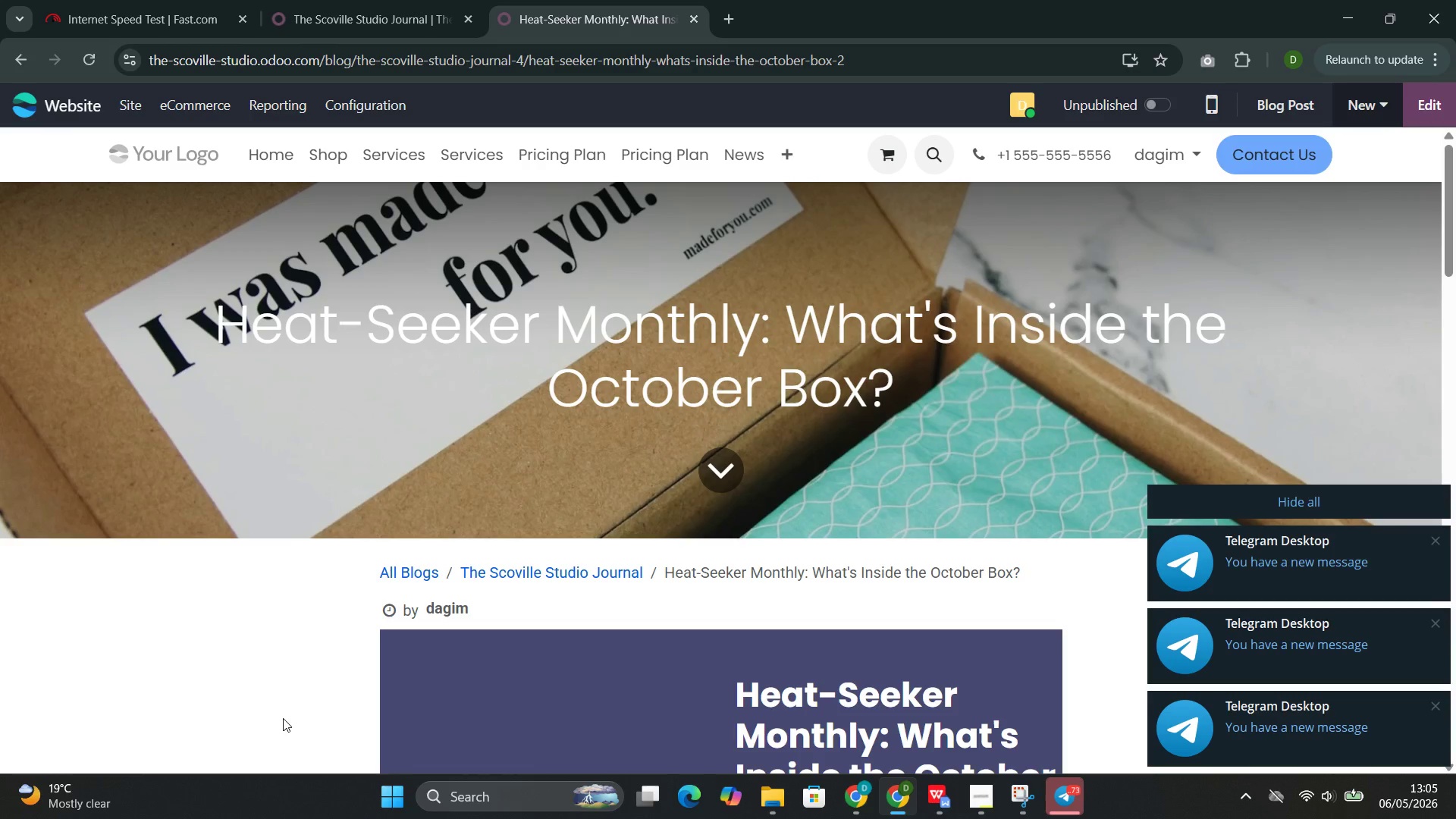 
left_click([1148, 99])
 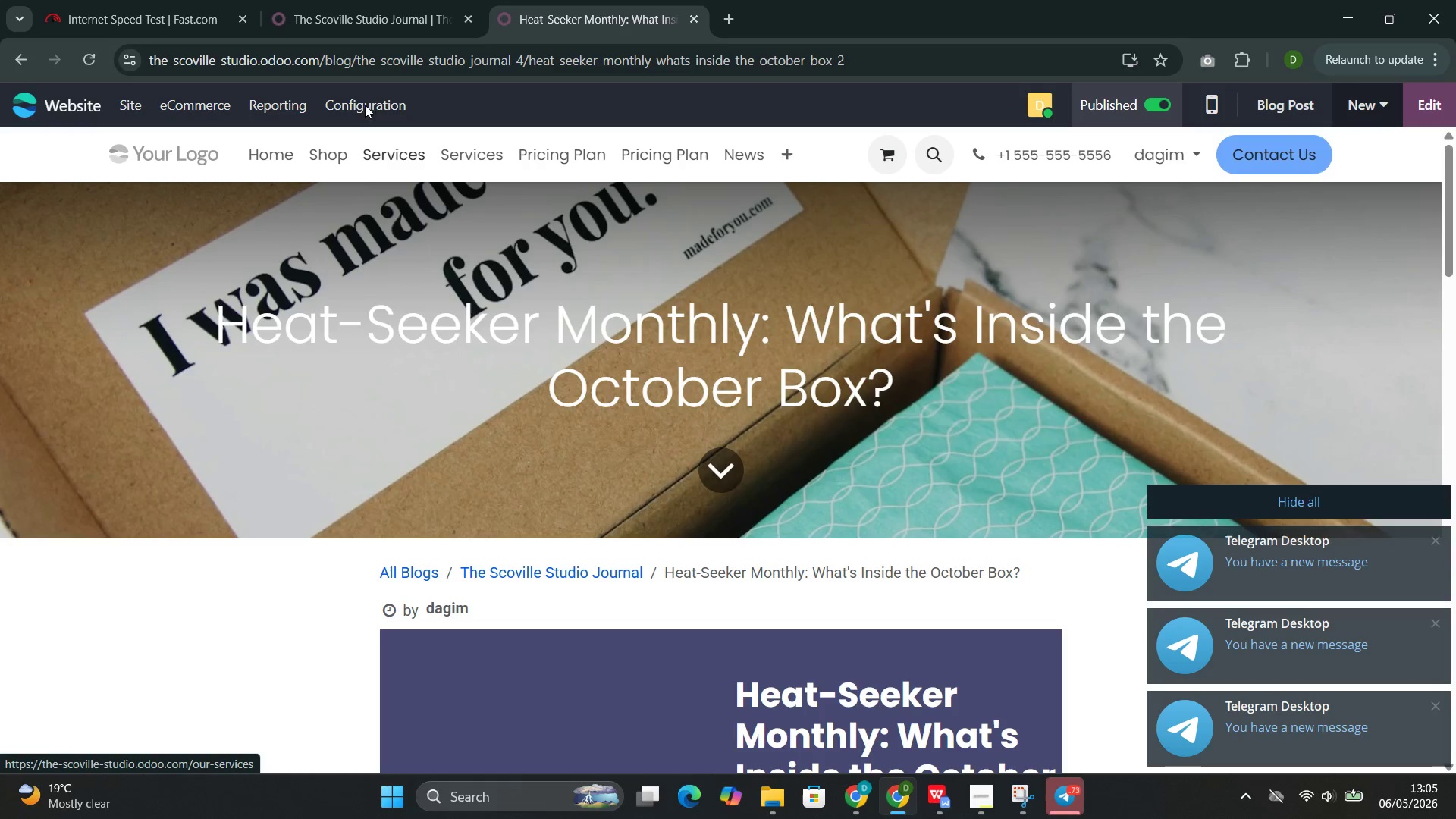 
left_click([362, 105])
 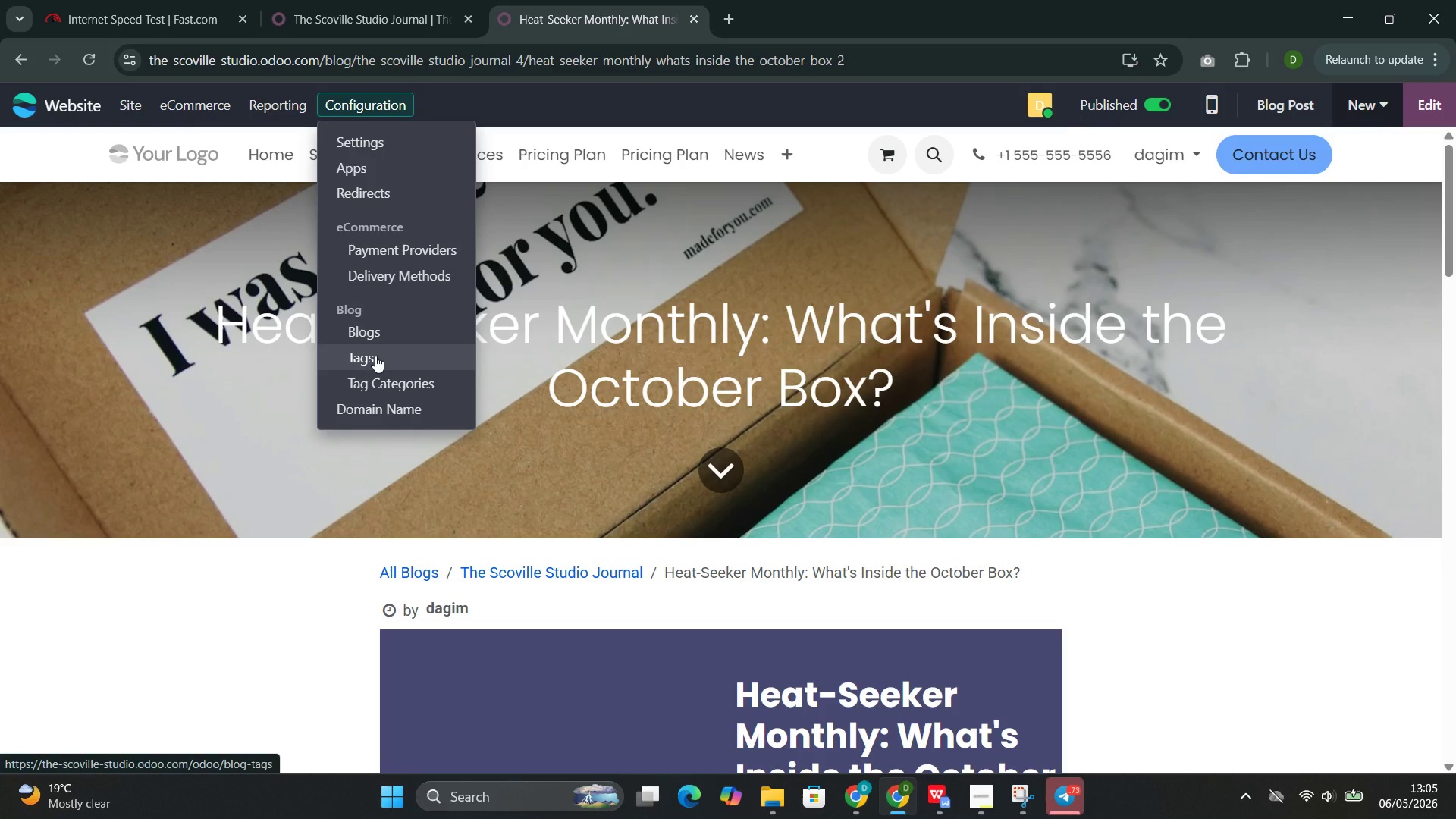 
left_click([375, 356])
 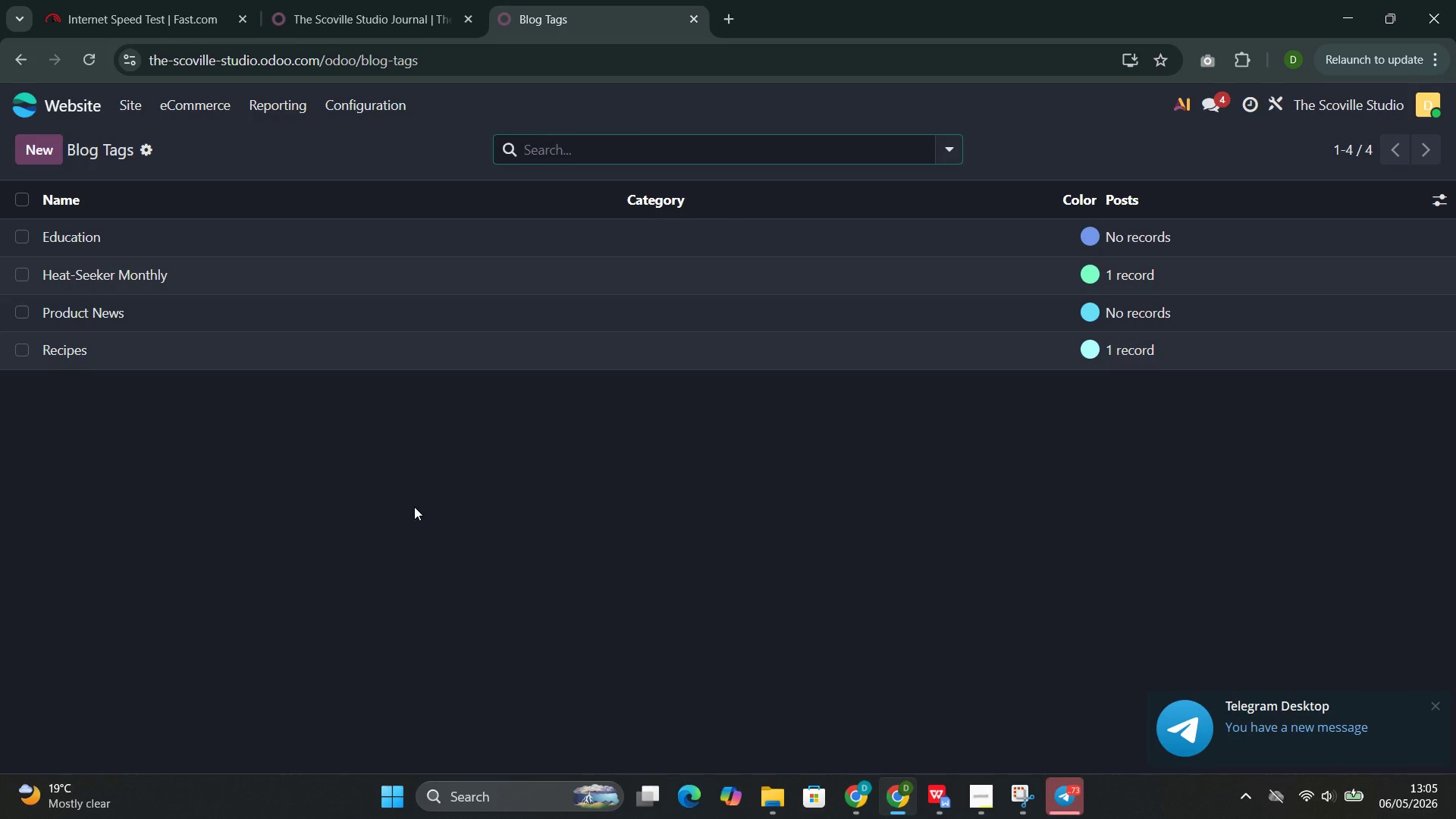 
wait(18.53)
 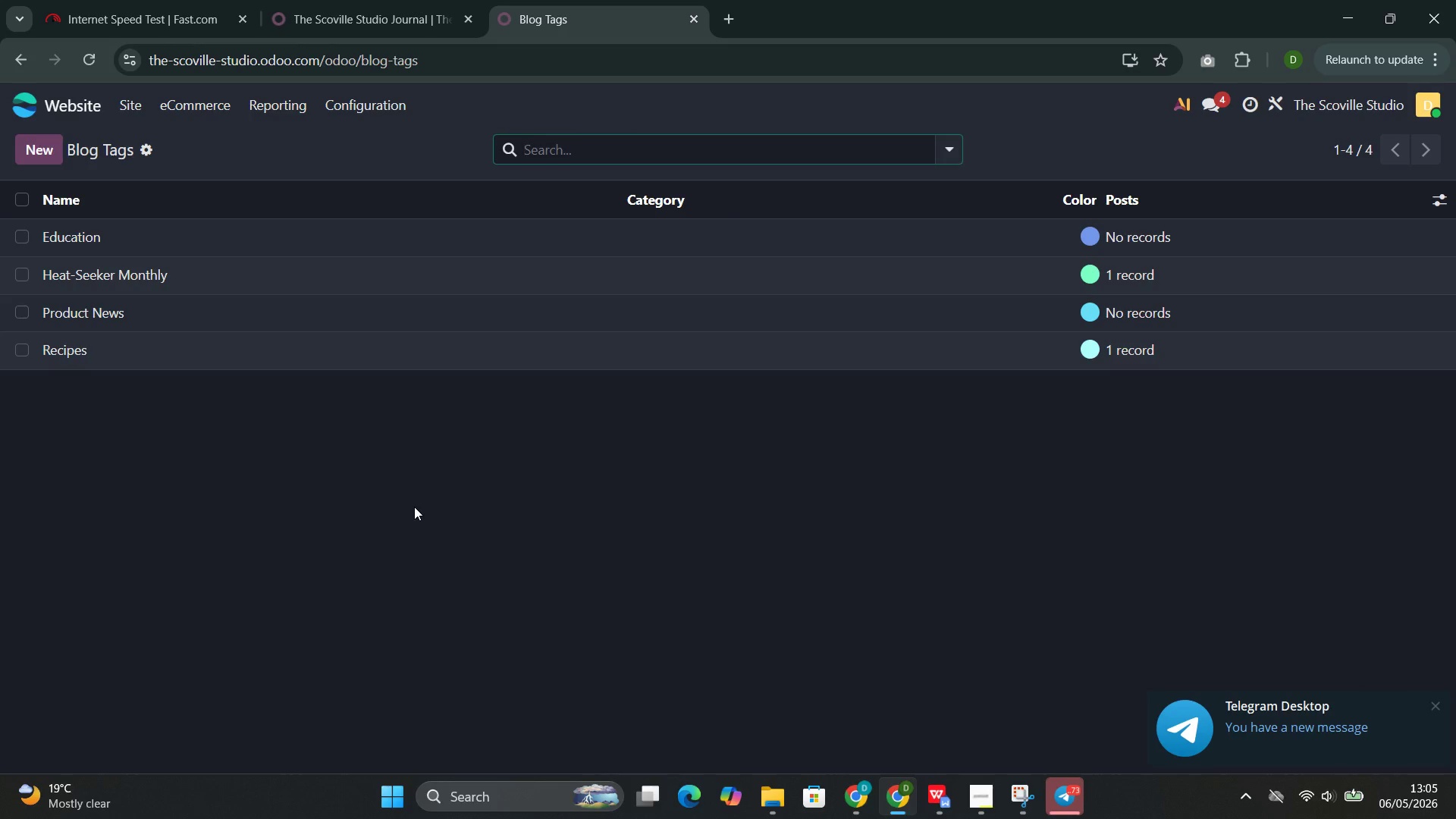 
left_click([173, 318])
 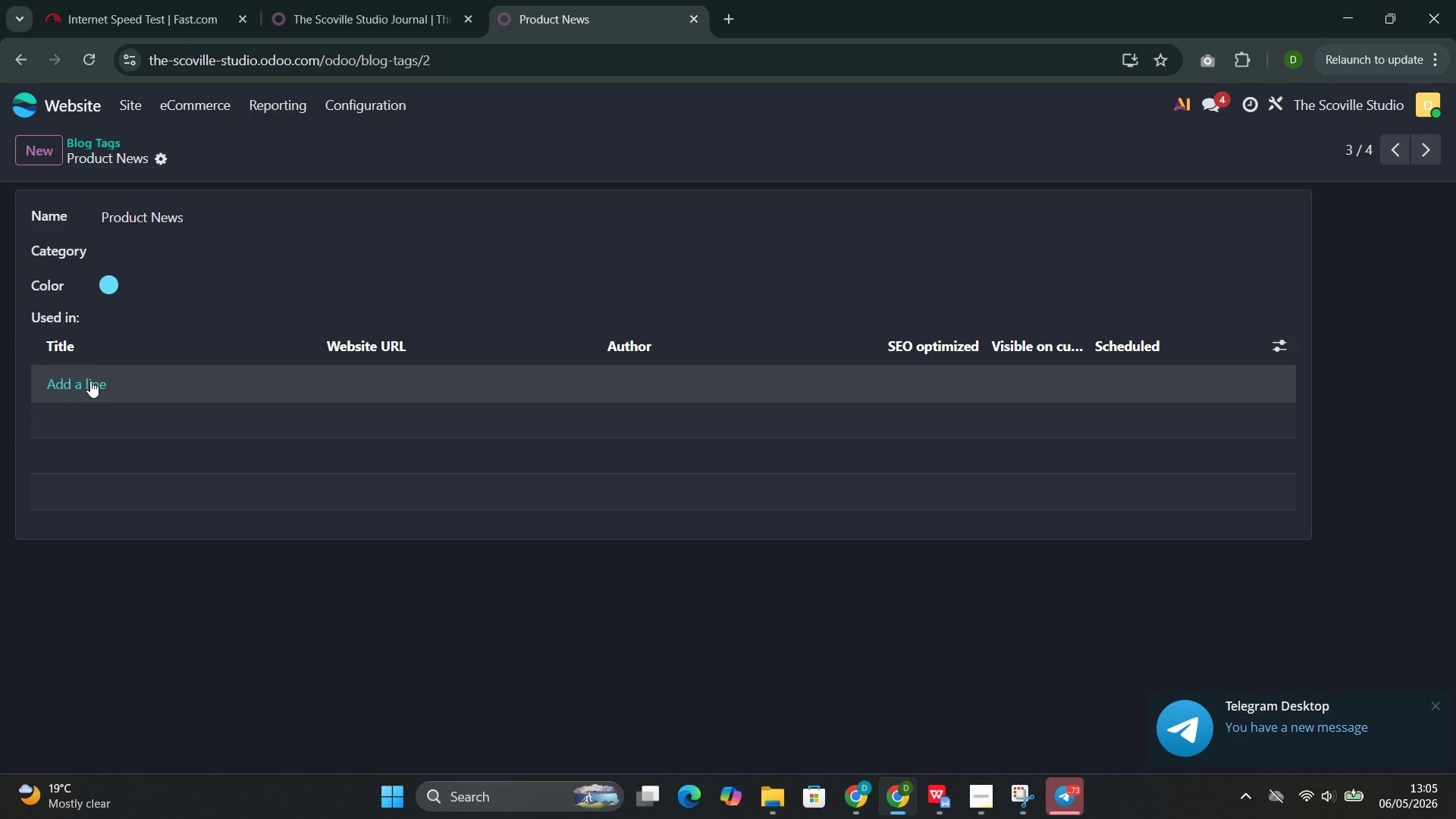 
left_click([82, 387])
 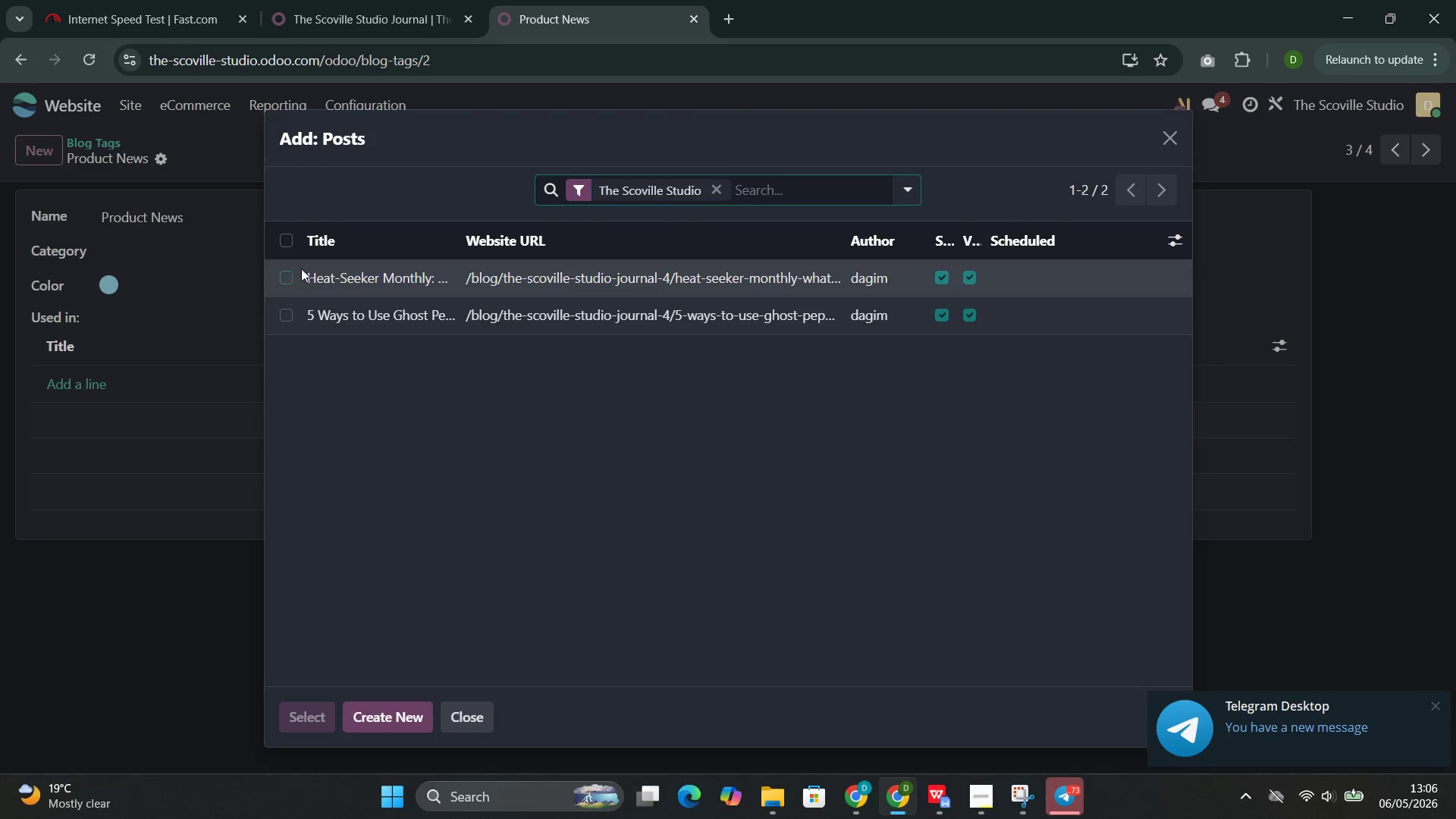 
left_click([306, 269])
 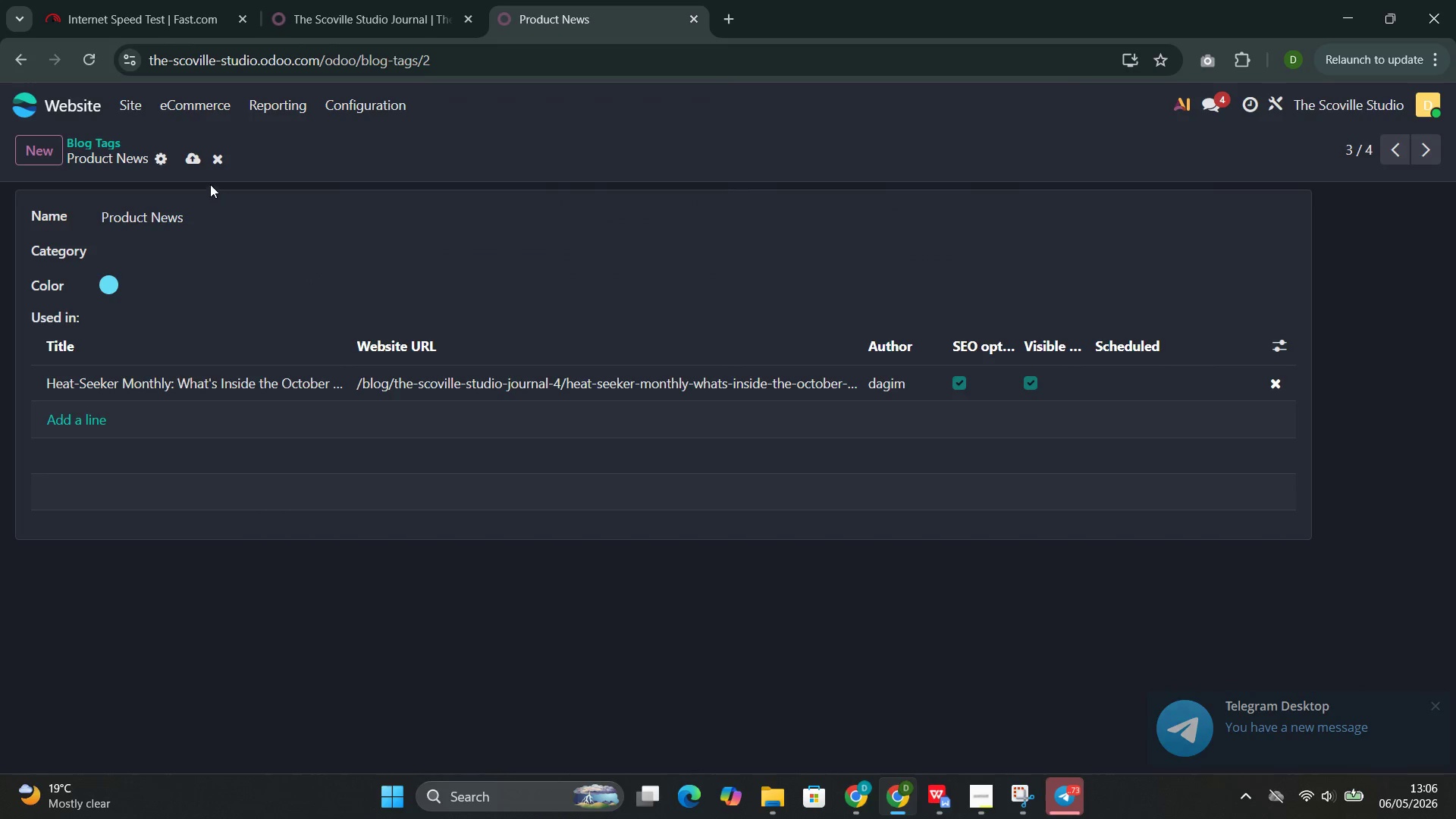 
left_click([193, 162])
 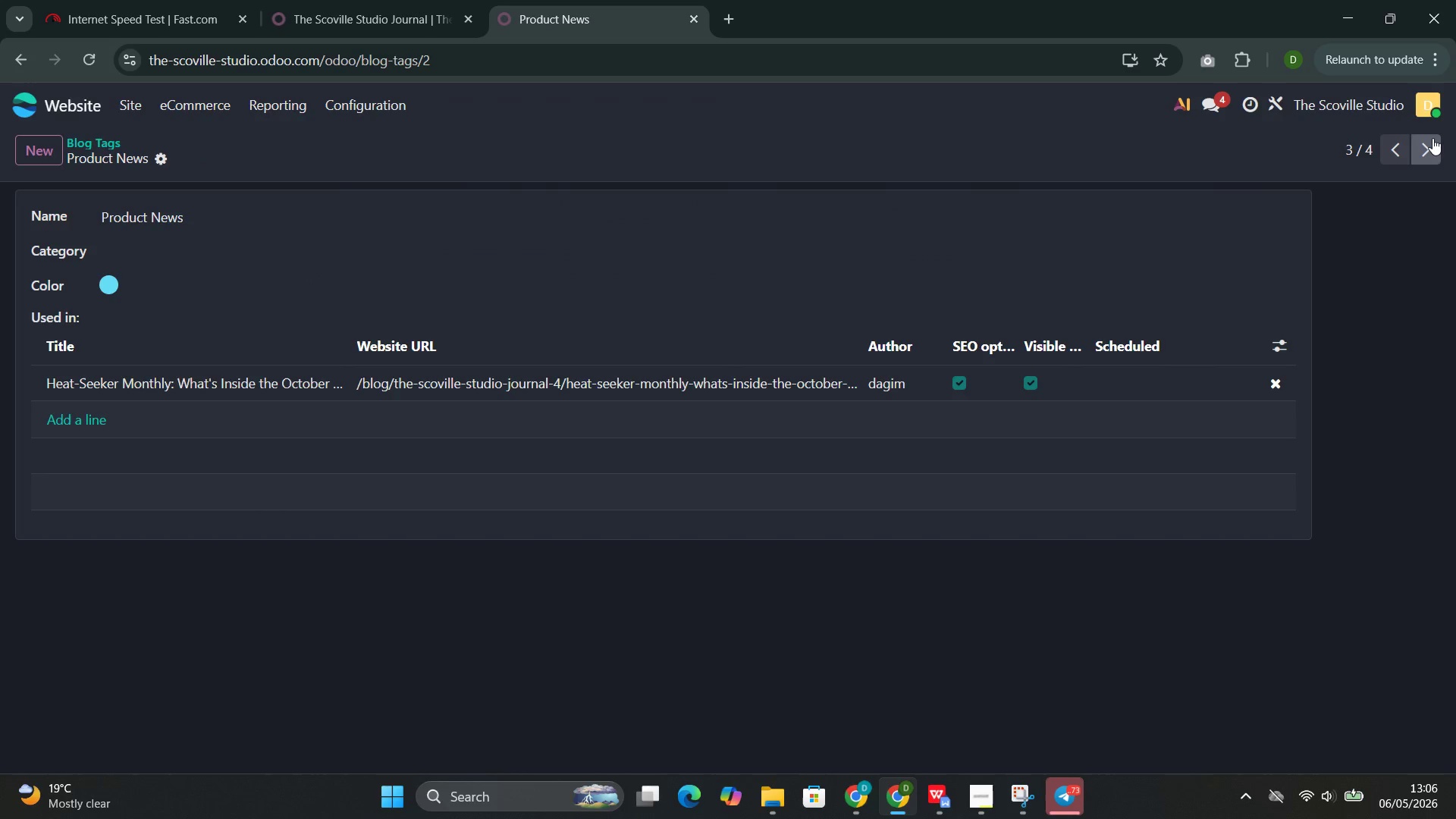 
left_click([1431, 145])
 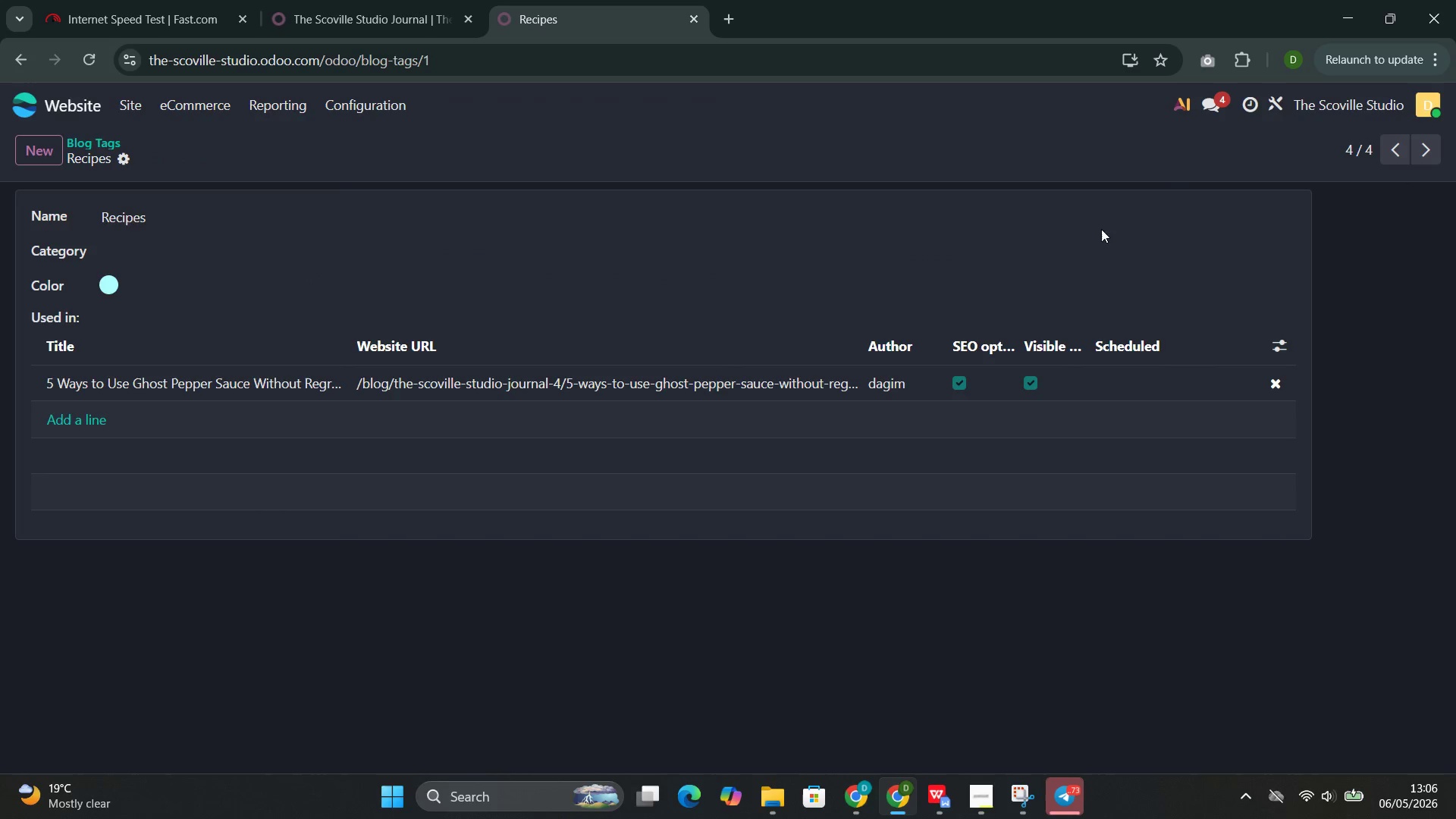 
left_click([1399, 147])
 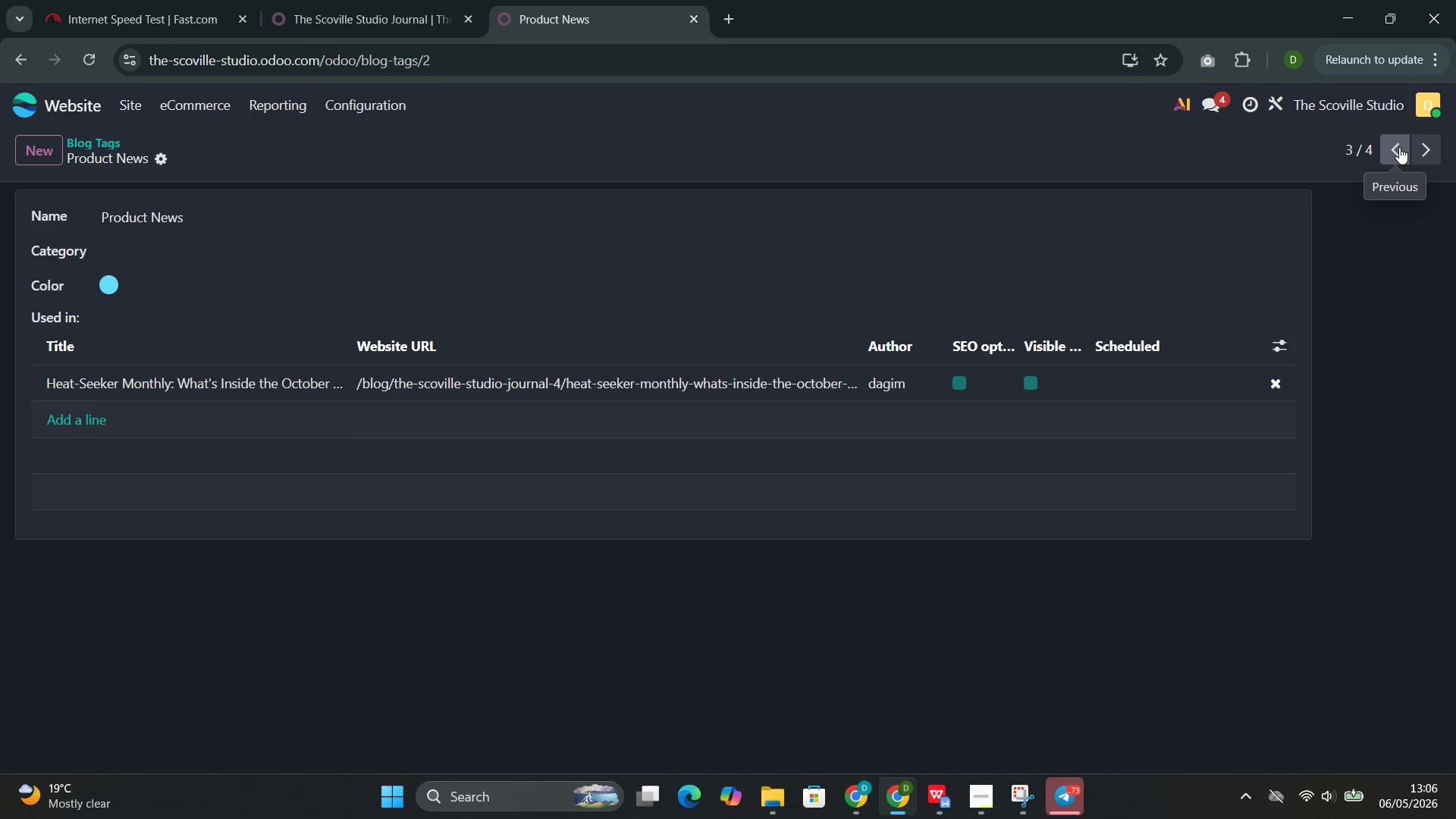 
left_click([1399, 147])
 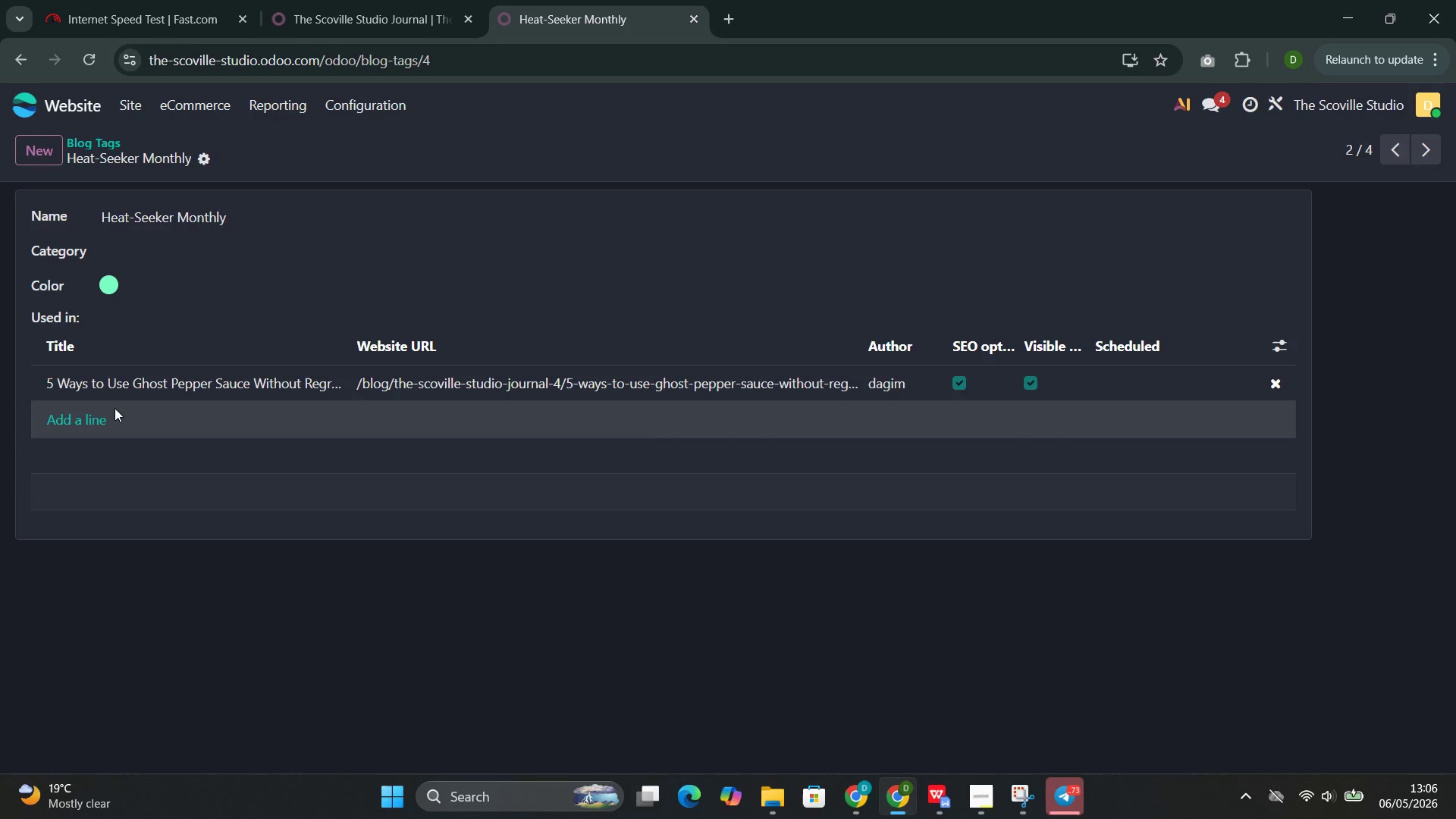 
left_click([89, 426])
 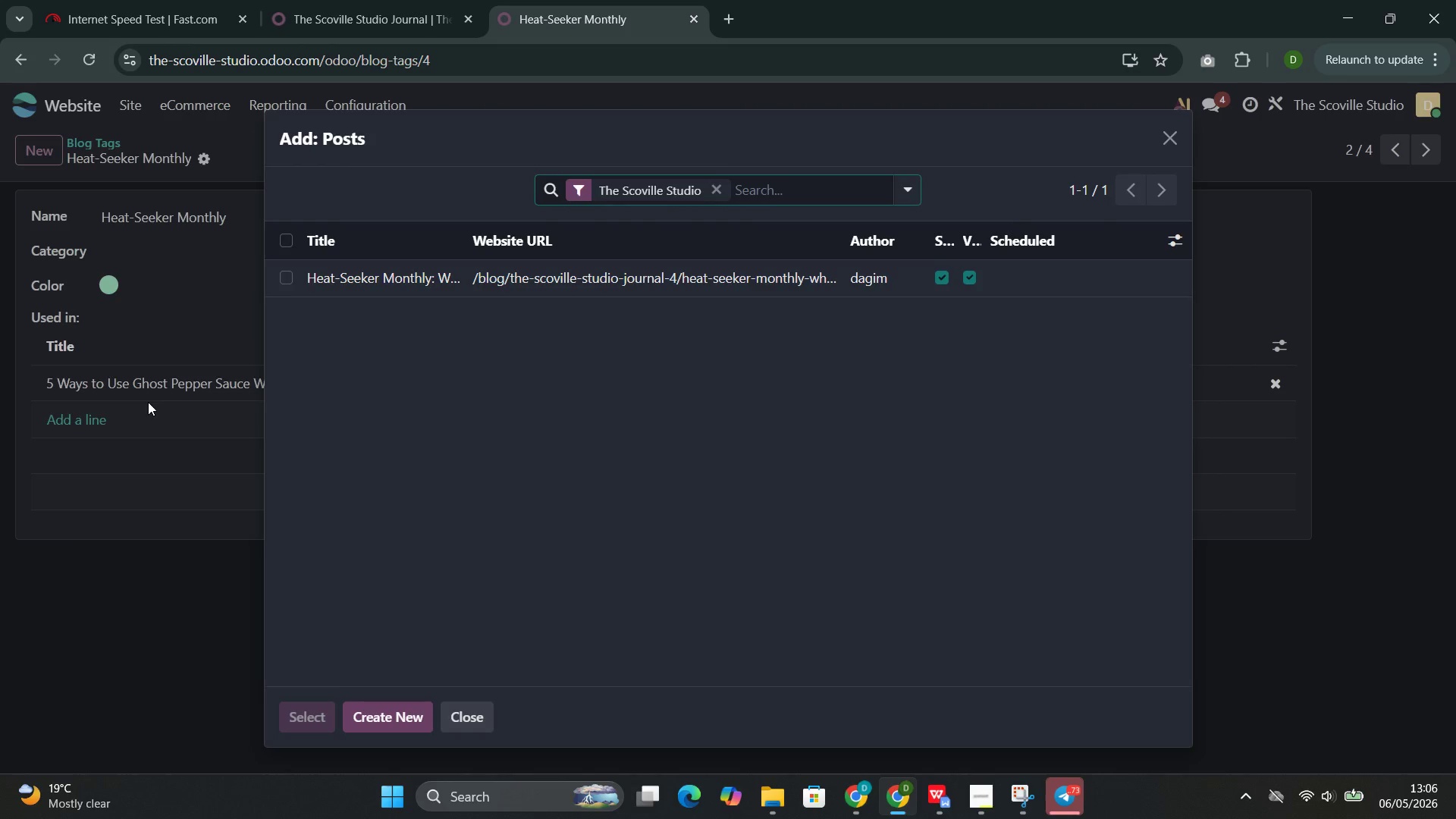 
left_click([350, 284])
 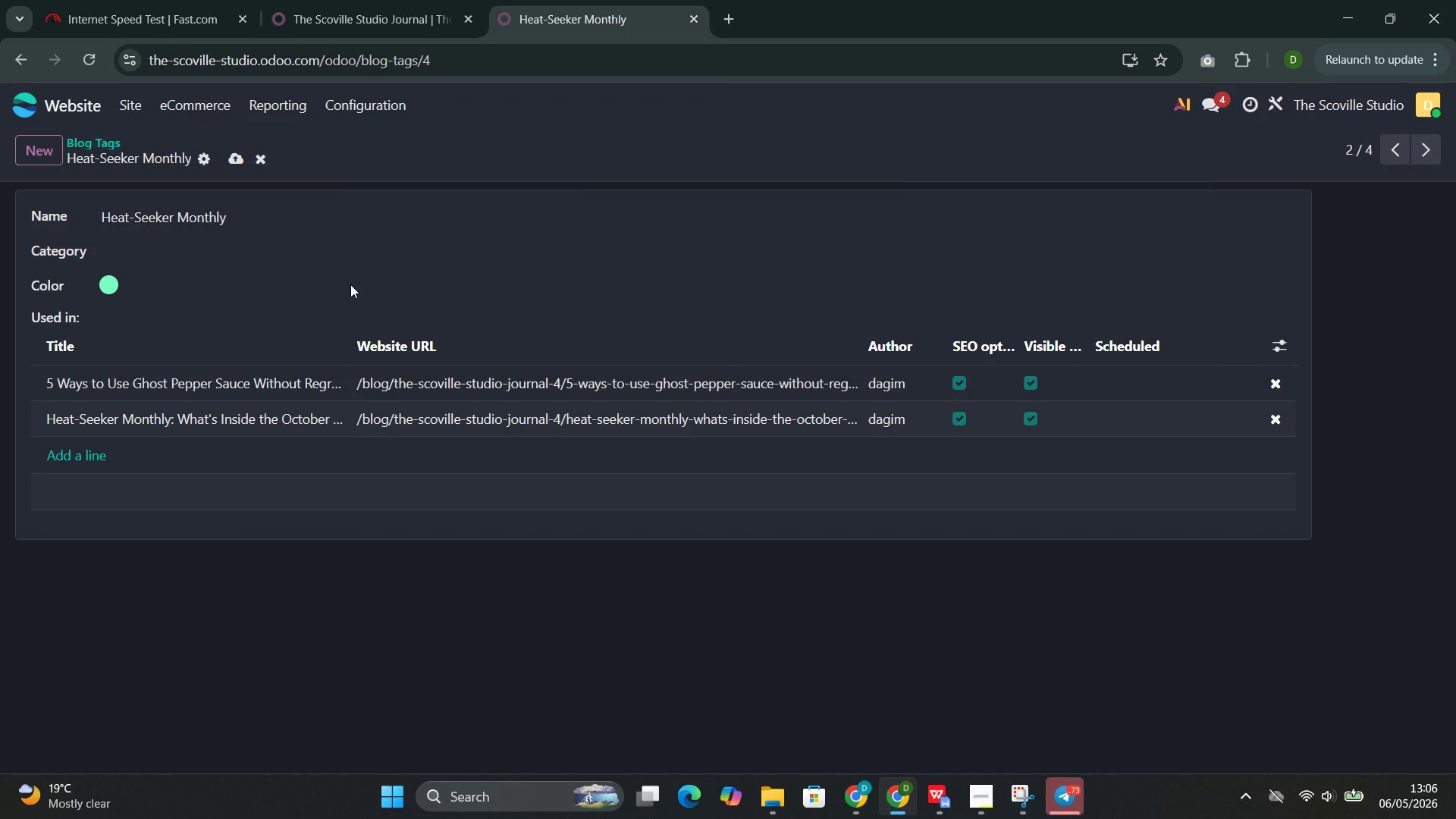 
wait(12.03)
 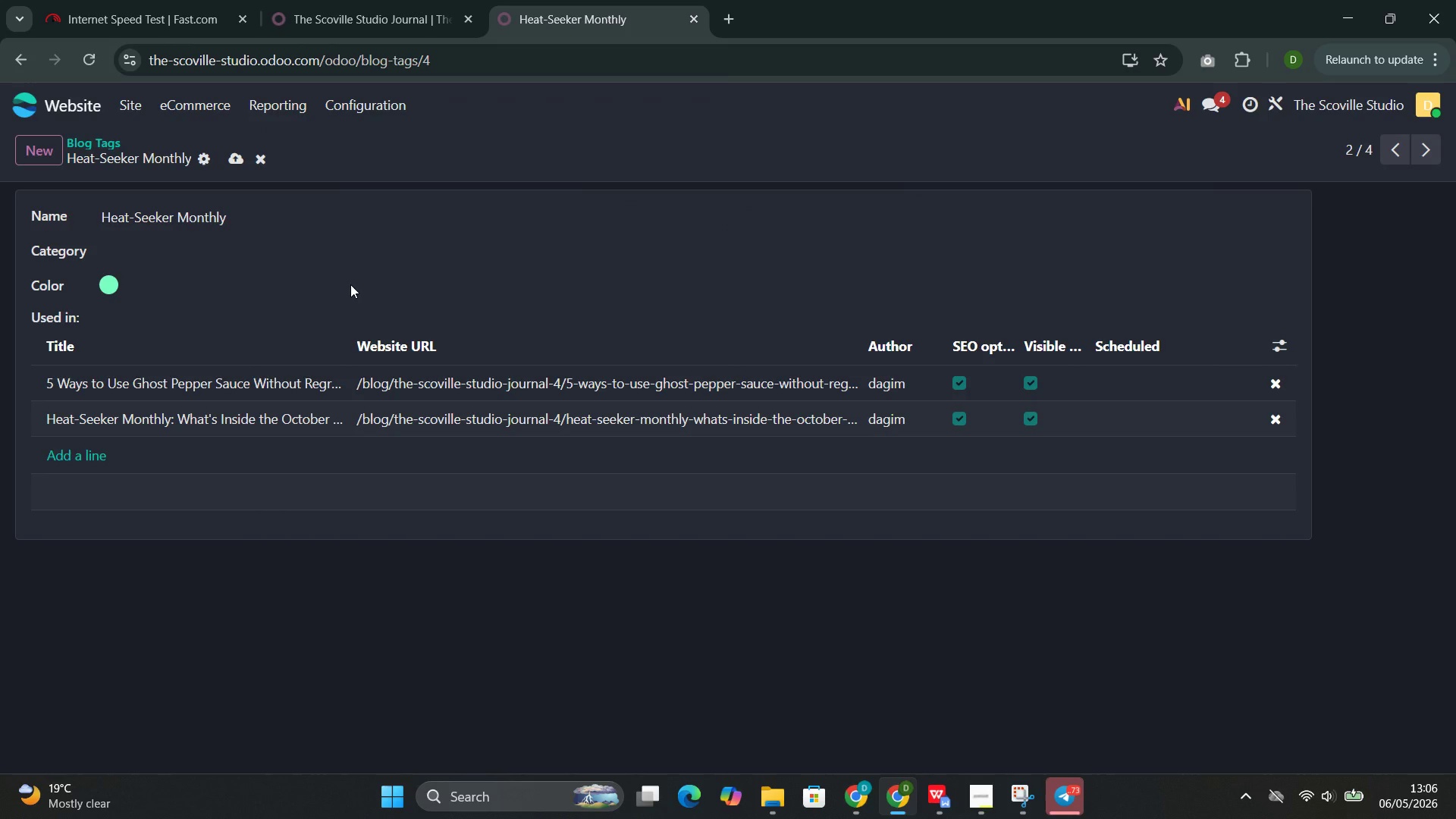 
left_click([240, 152])
 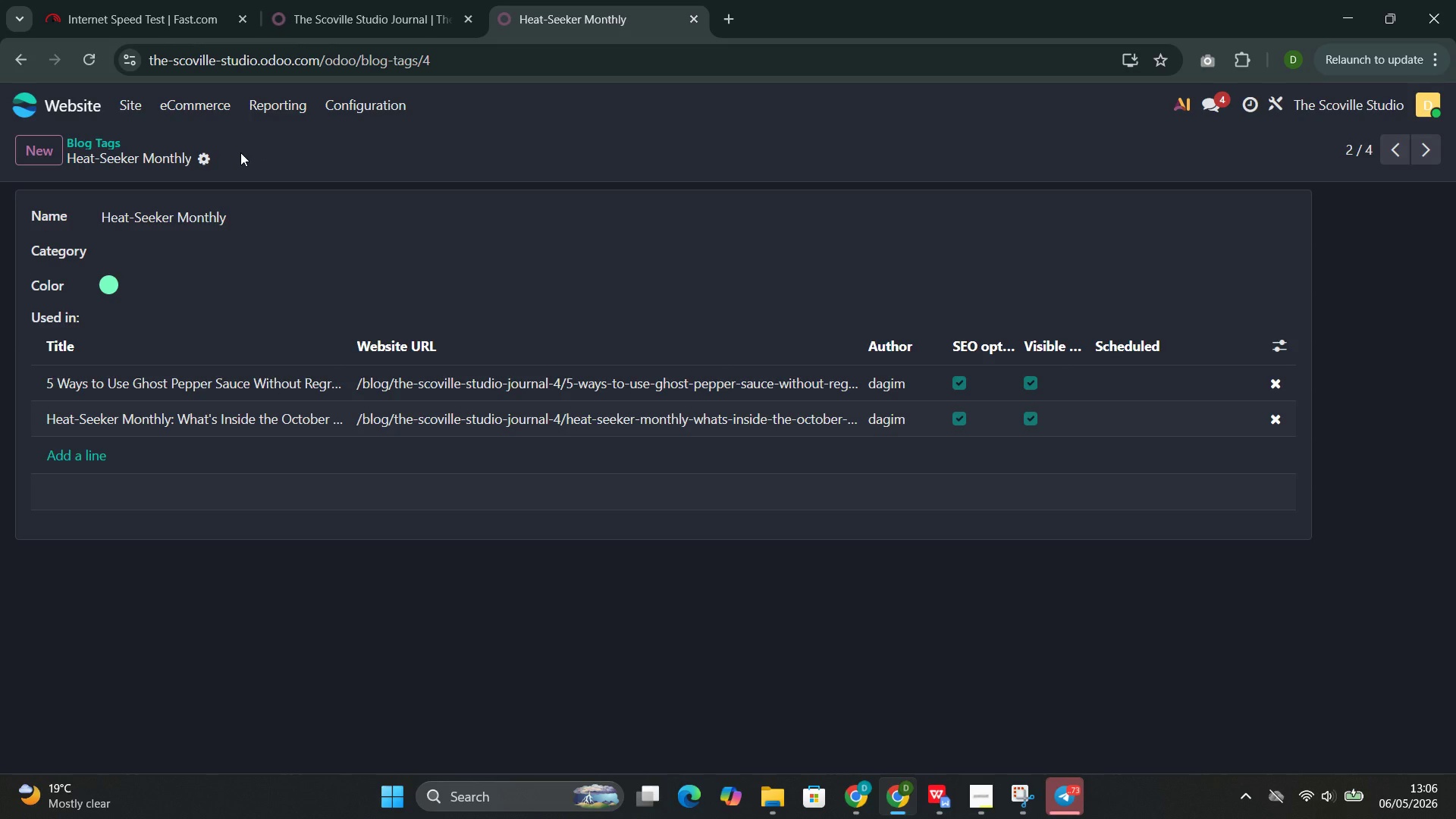 
wait(9.81)
 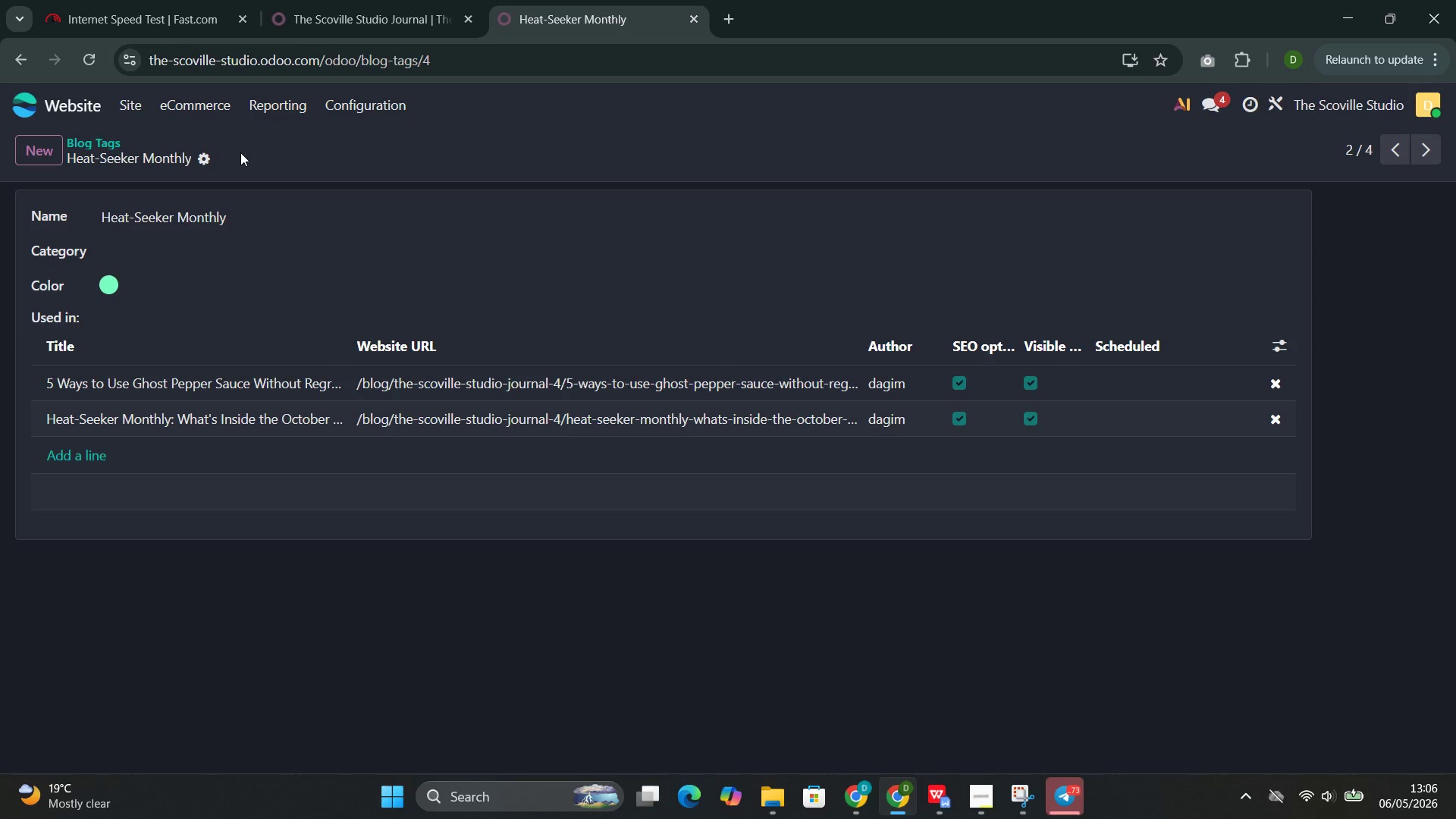 
left_click([126, 96])
 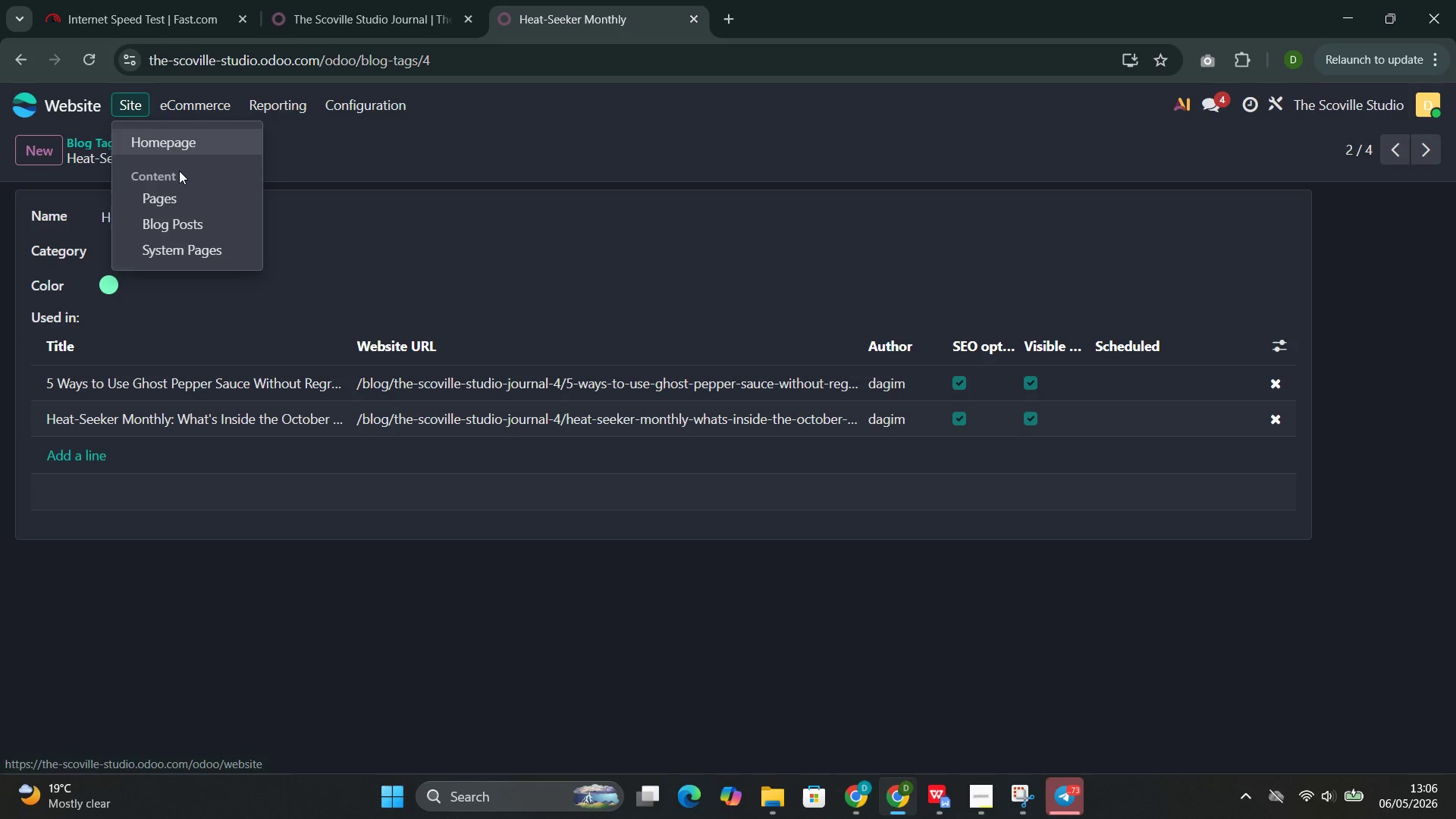 
left_click([191, 140])
 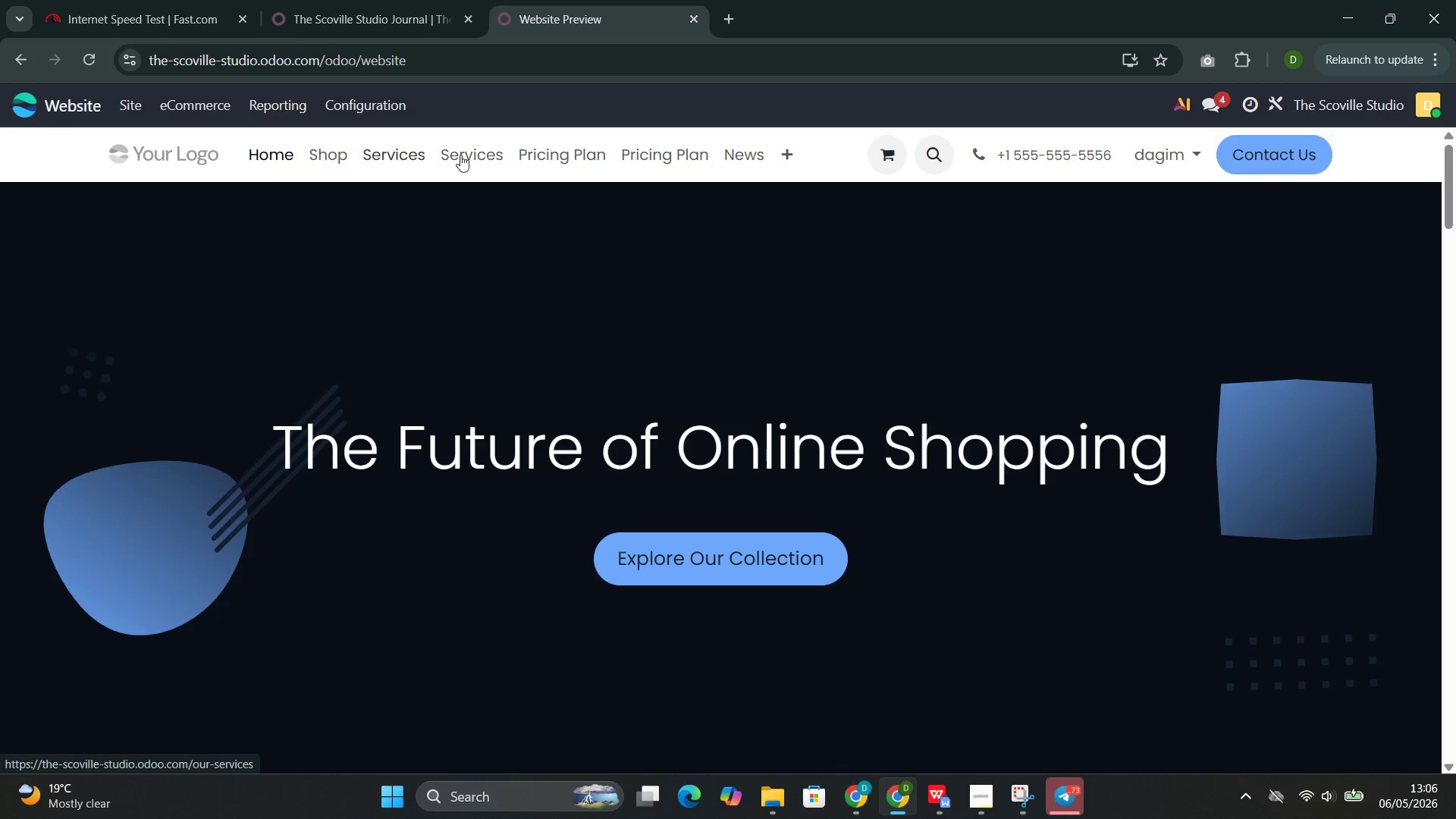 
wait(5.09)
 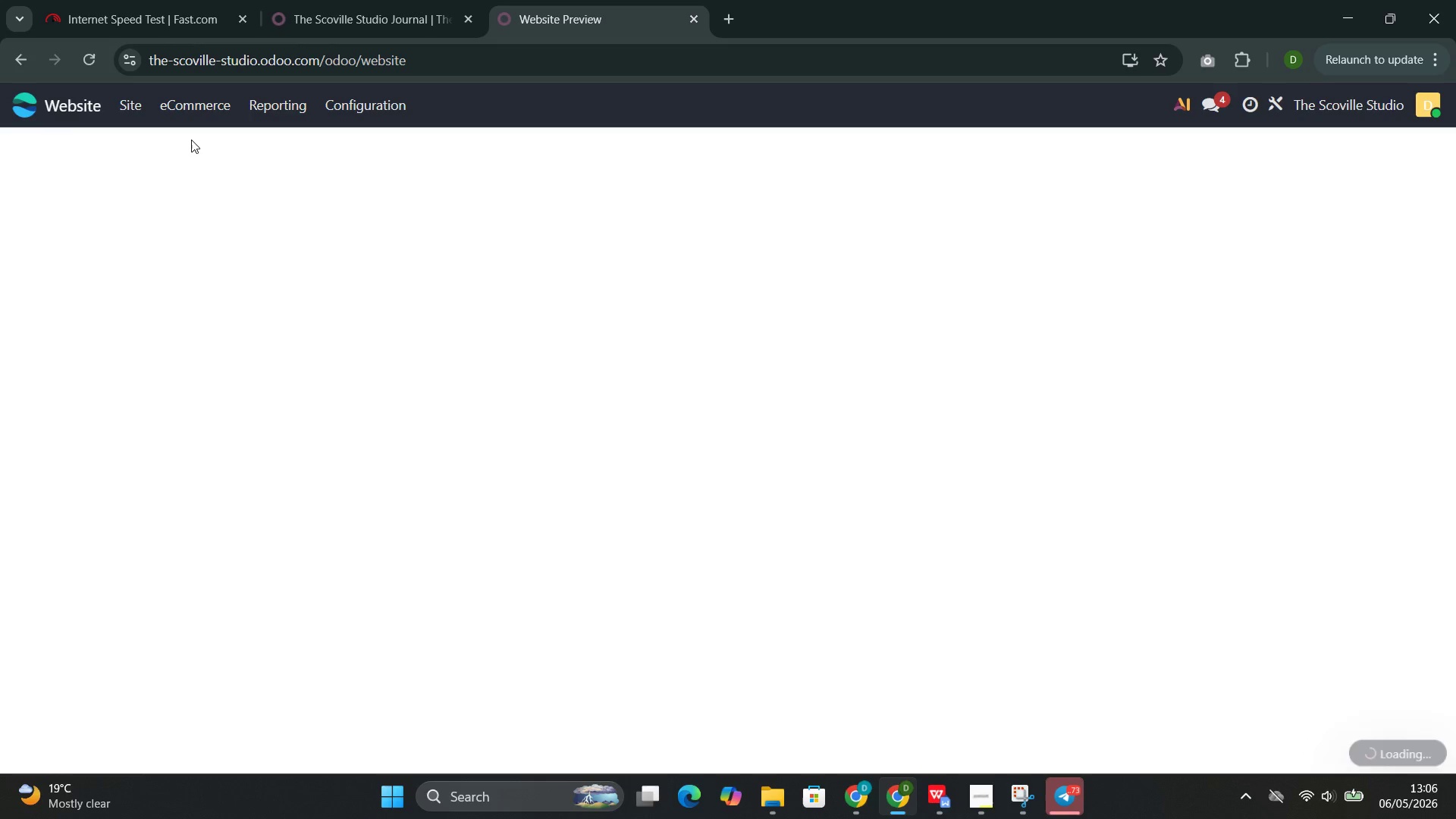 
left_click([737, 154])
 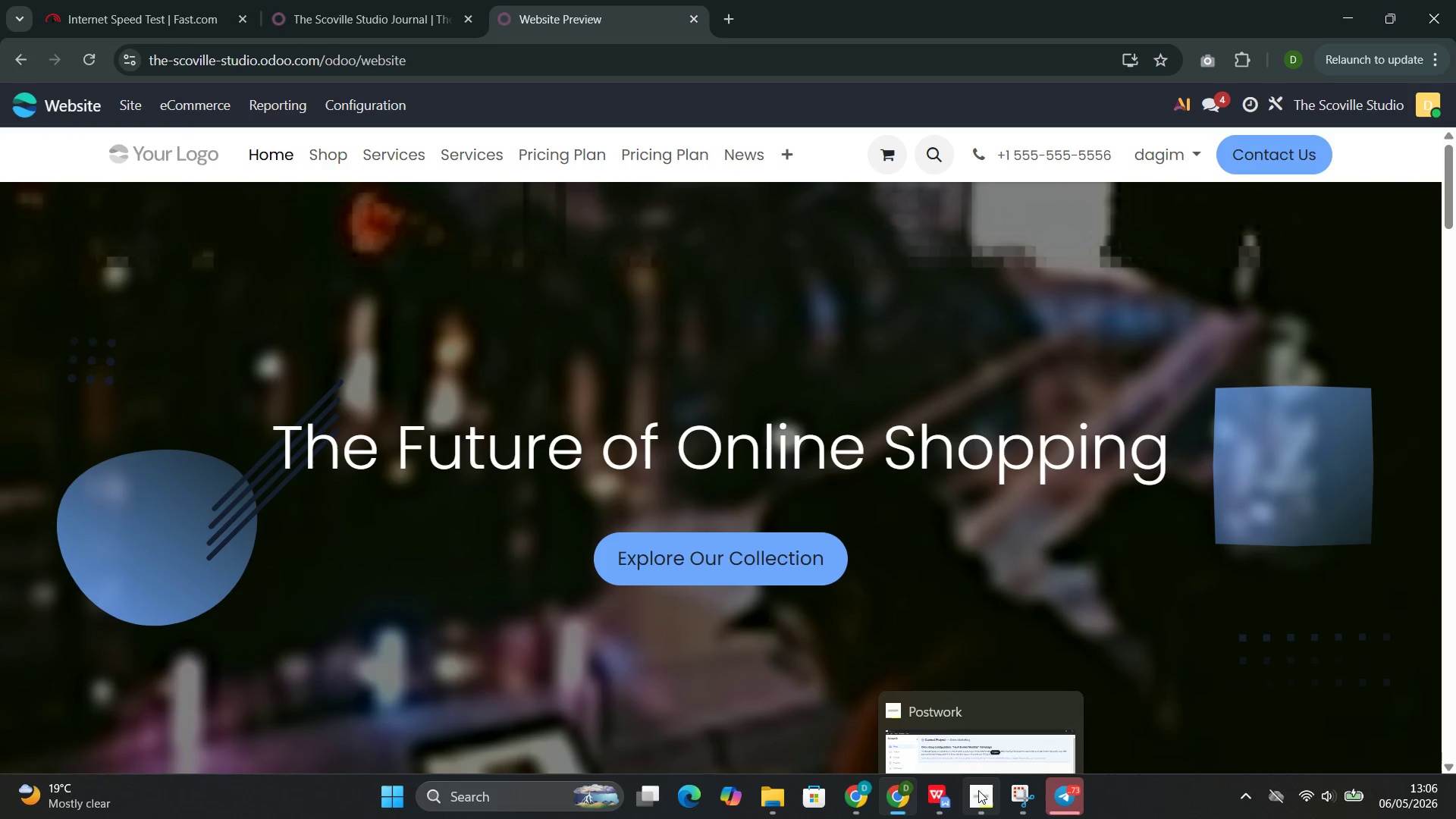 
left_click([937, 722])
 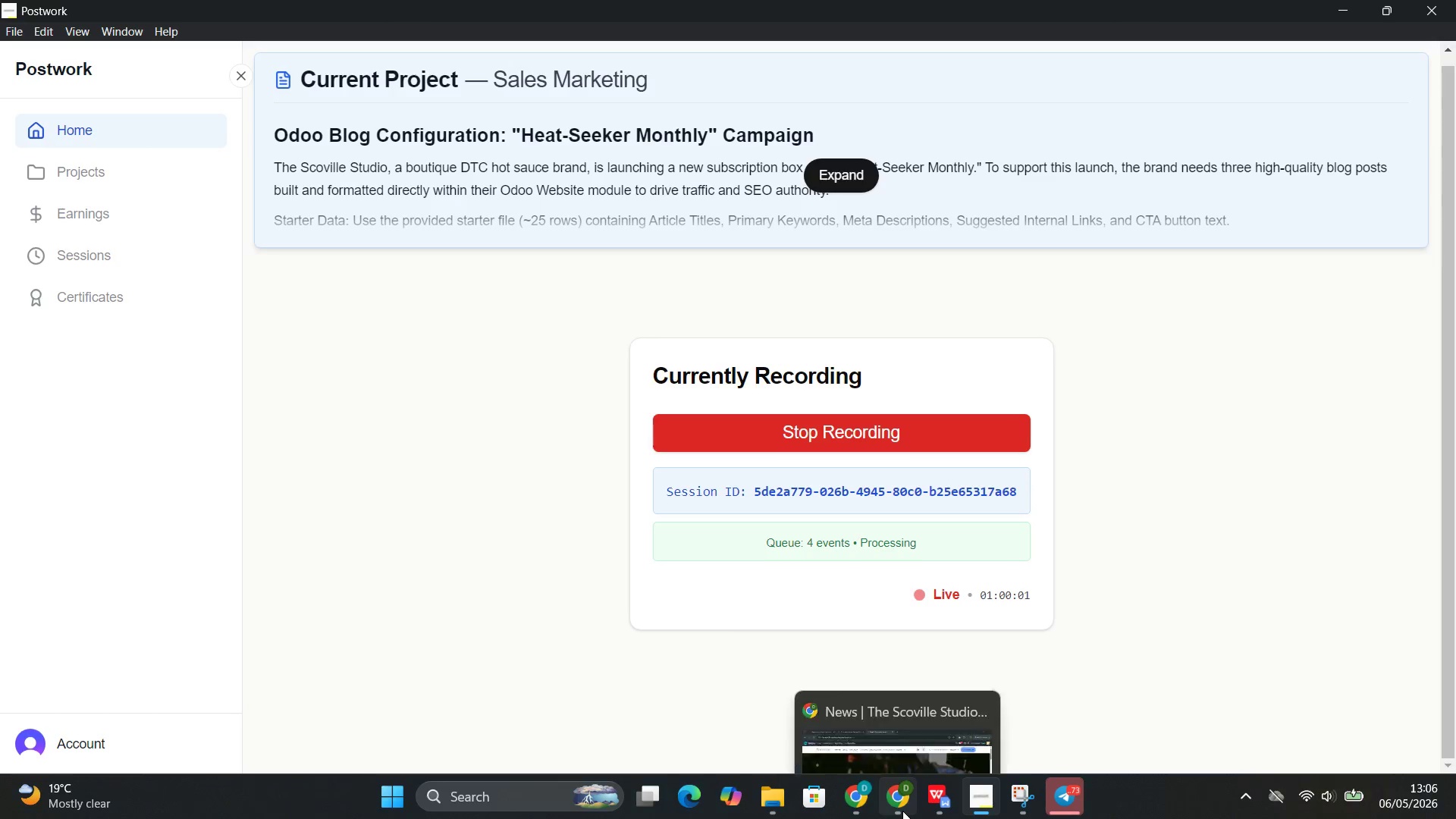 
left_click([891, 701])
 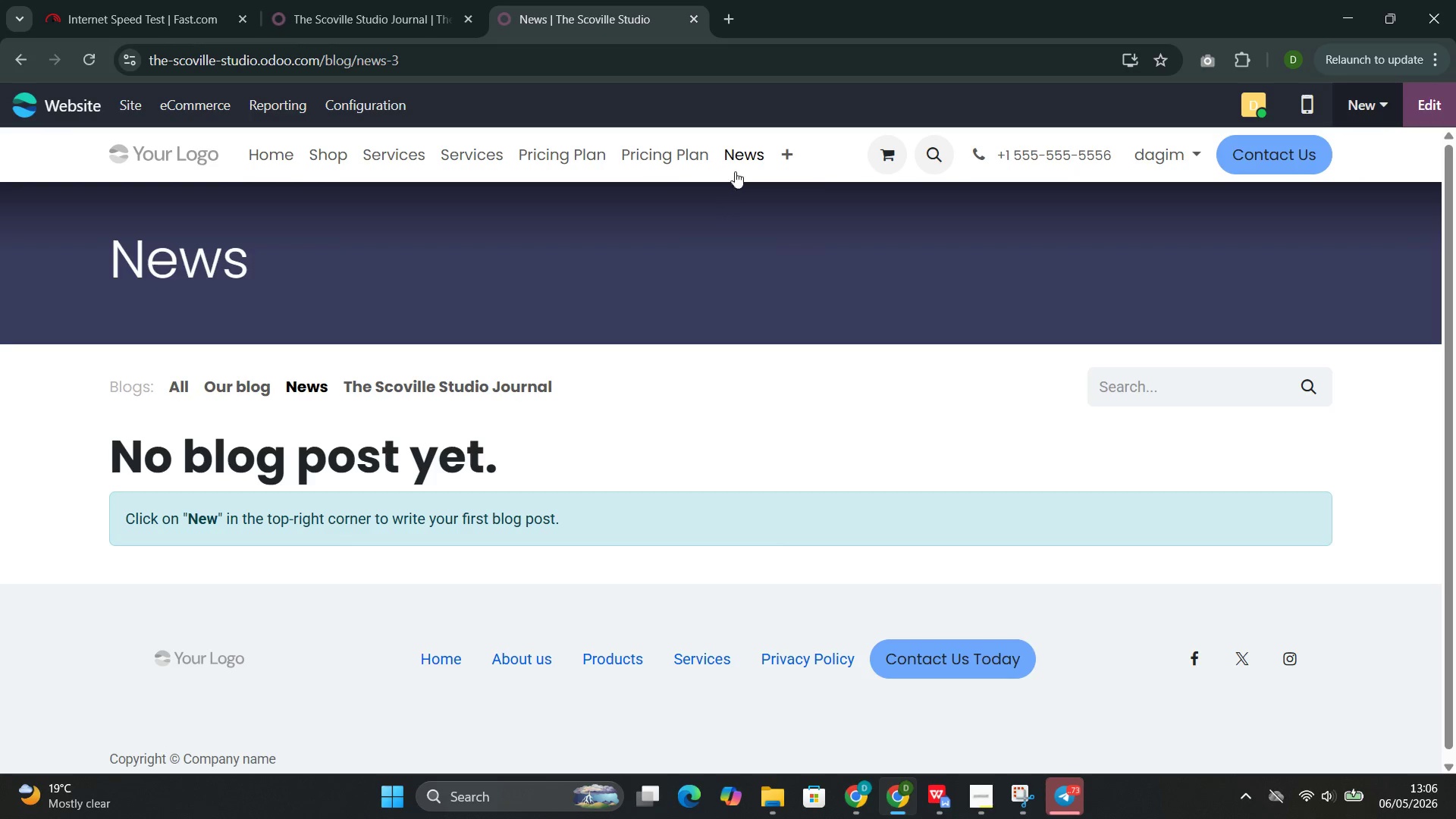 
left_click([739, 156])
 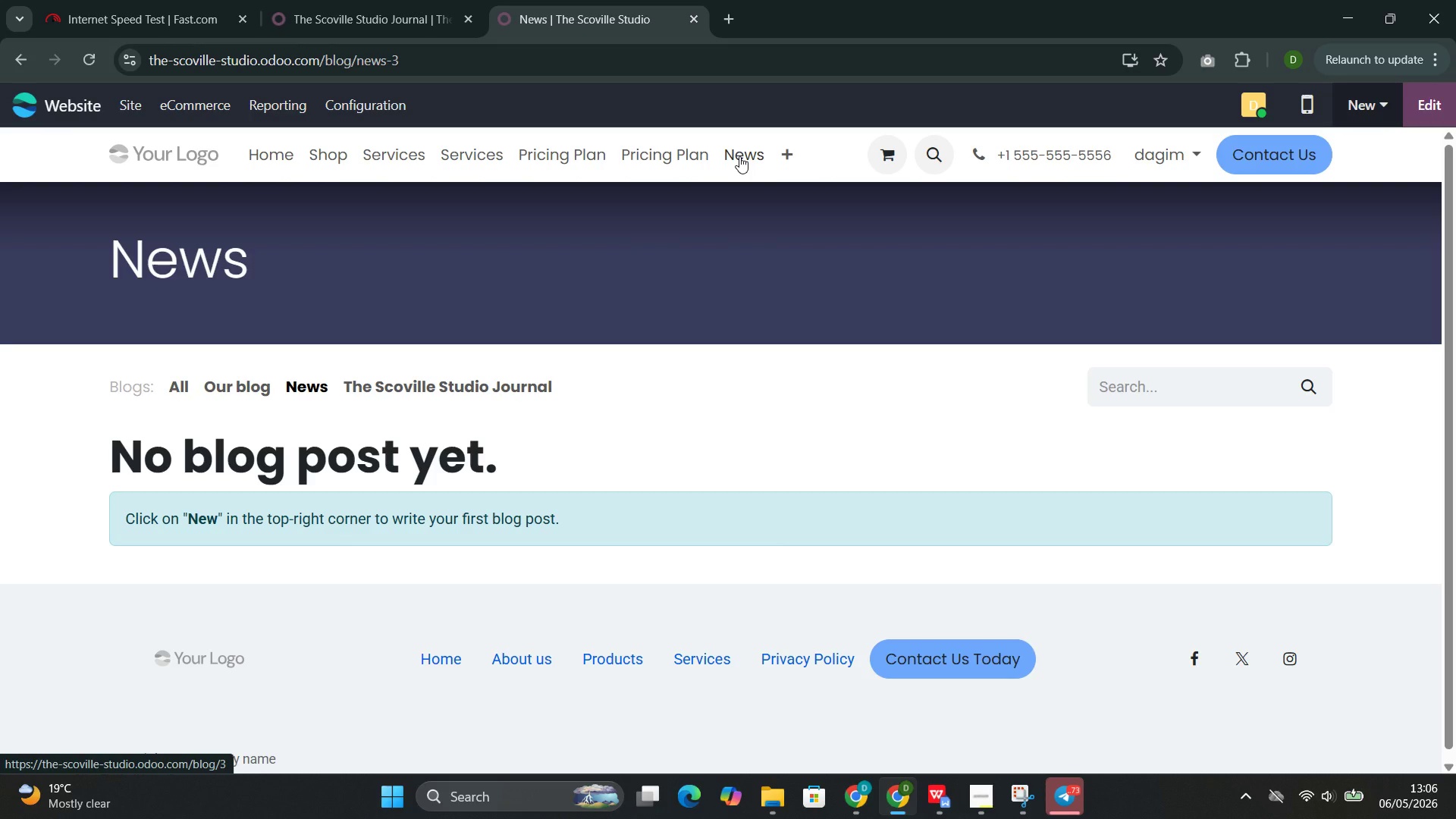 